 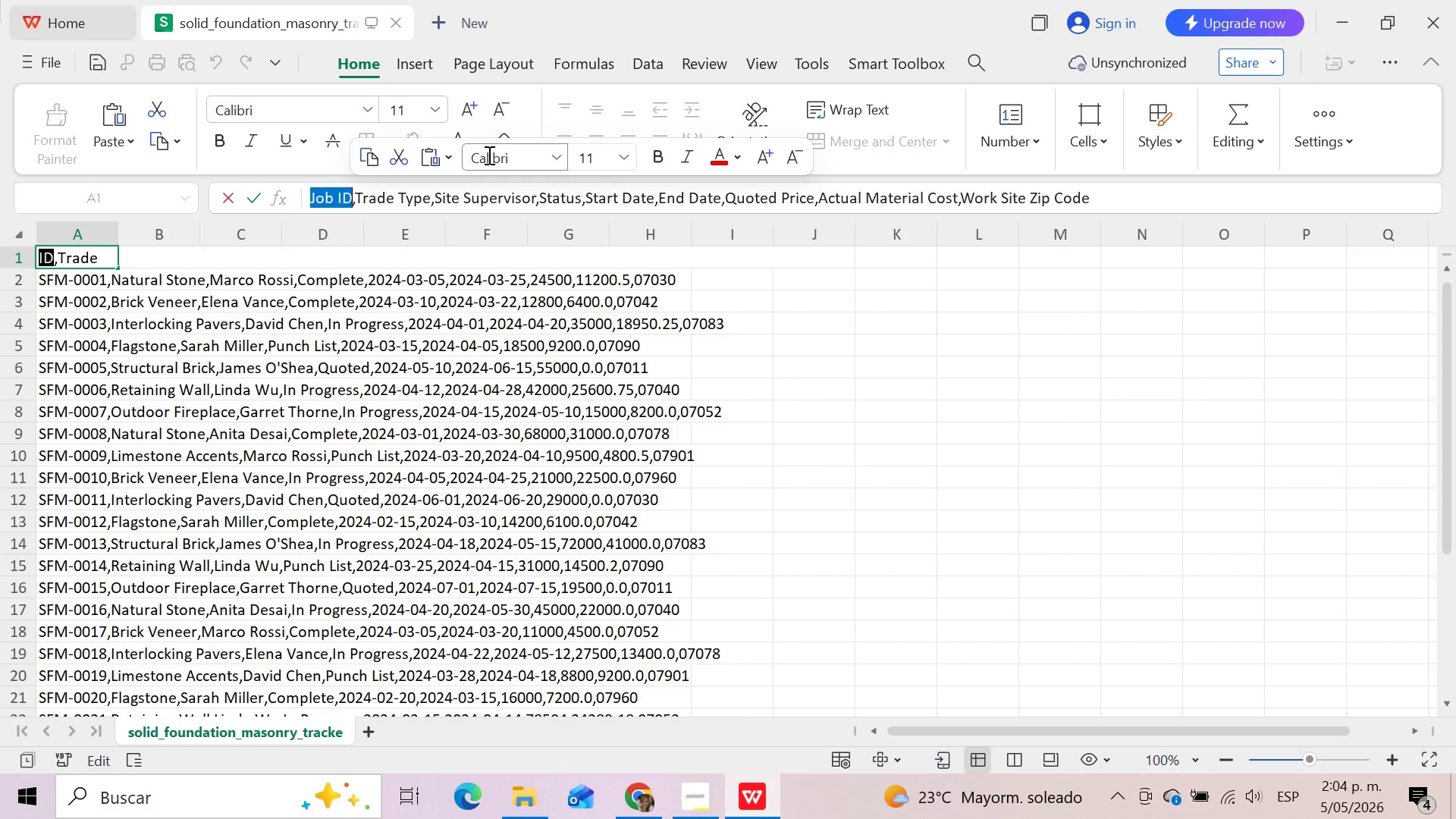 
key(Control+C)
 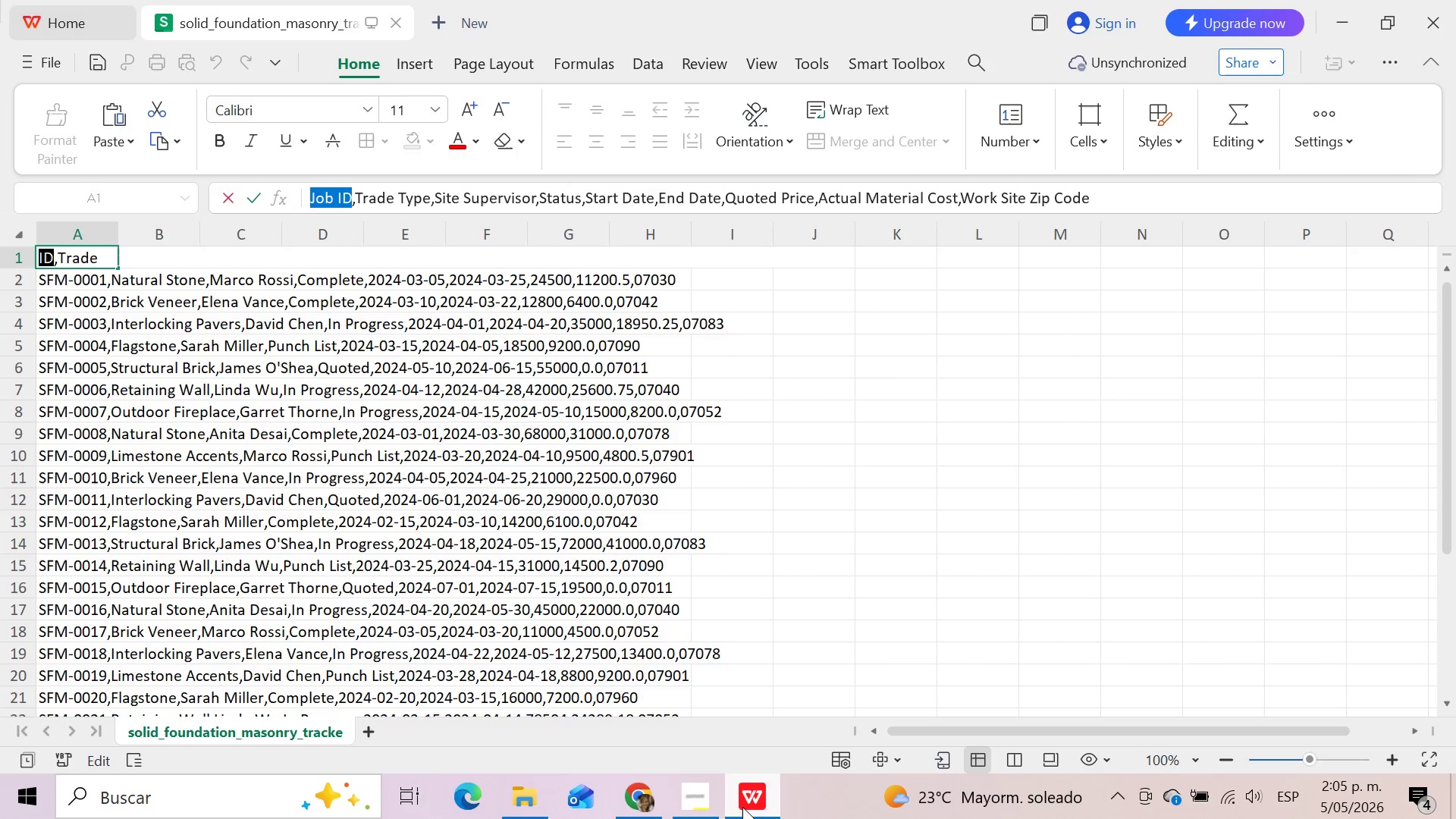 
left_click([645, 795])
 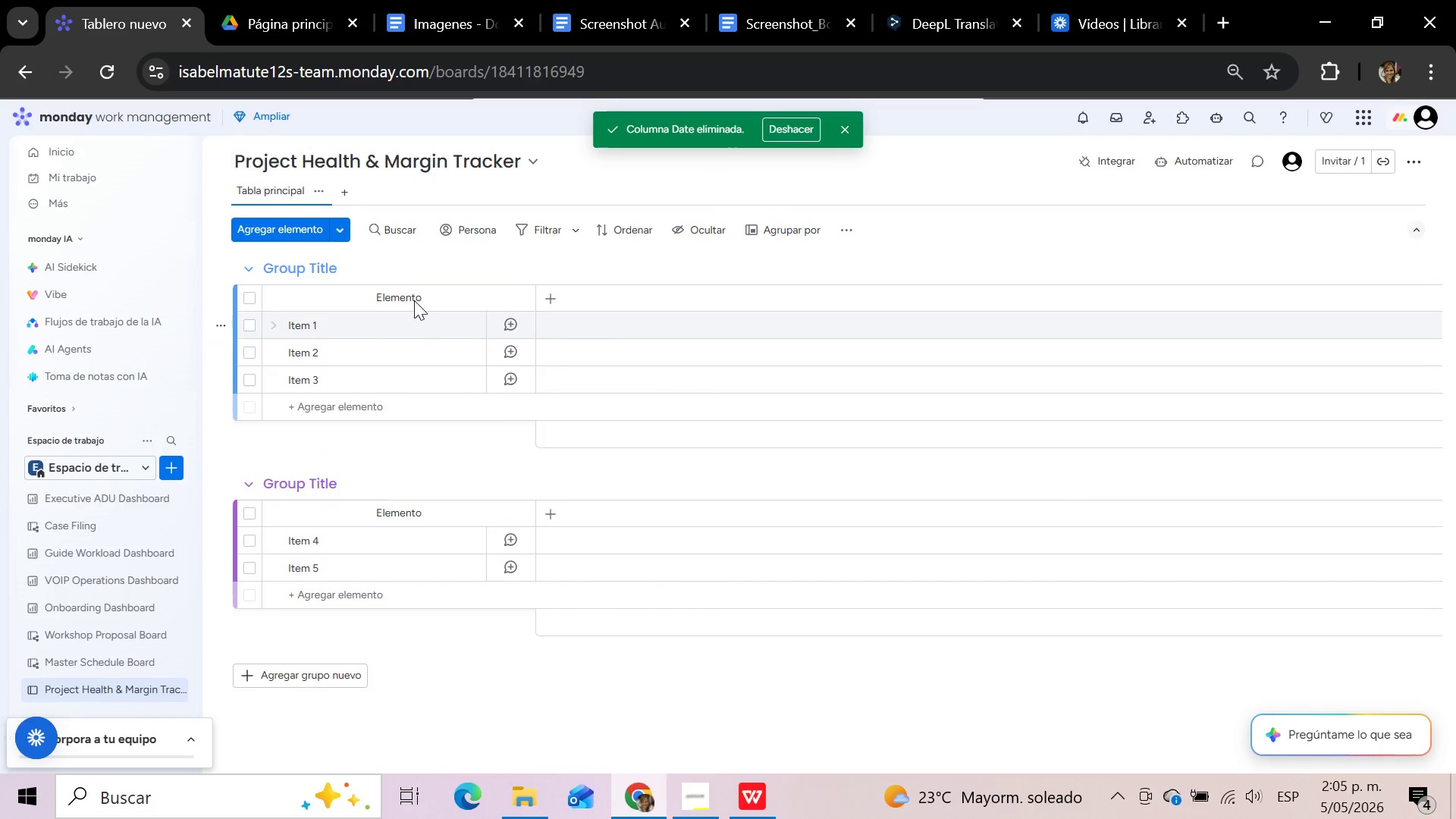 
left_click([414, 300])
 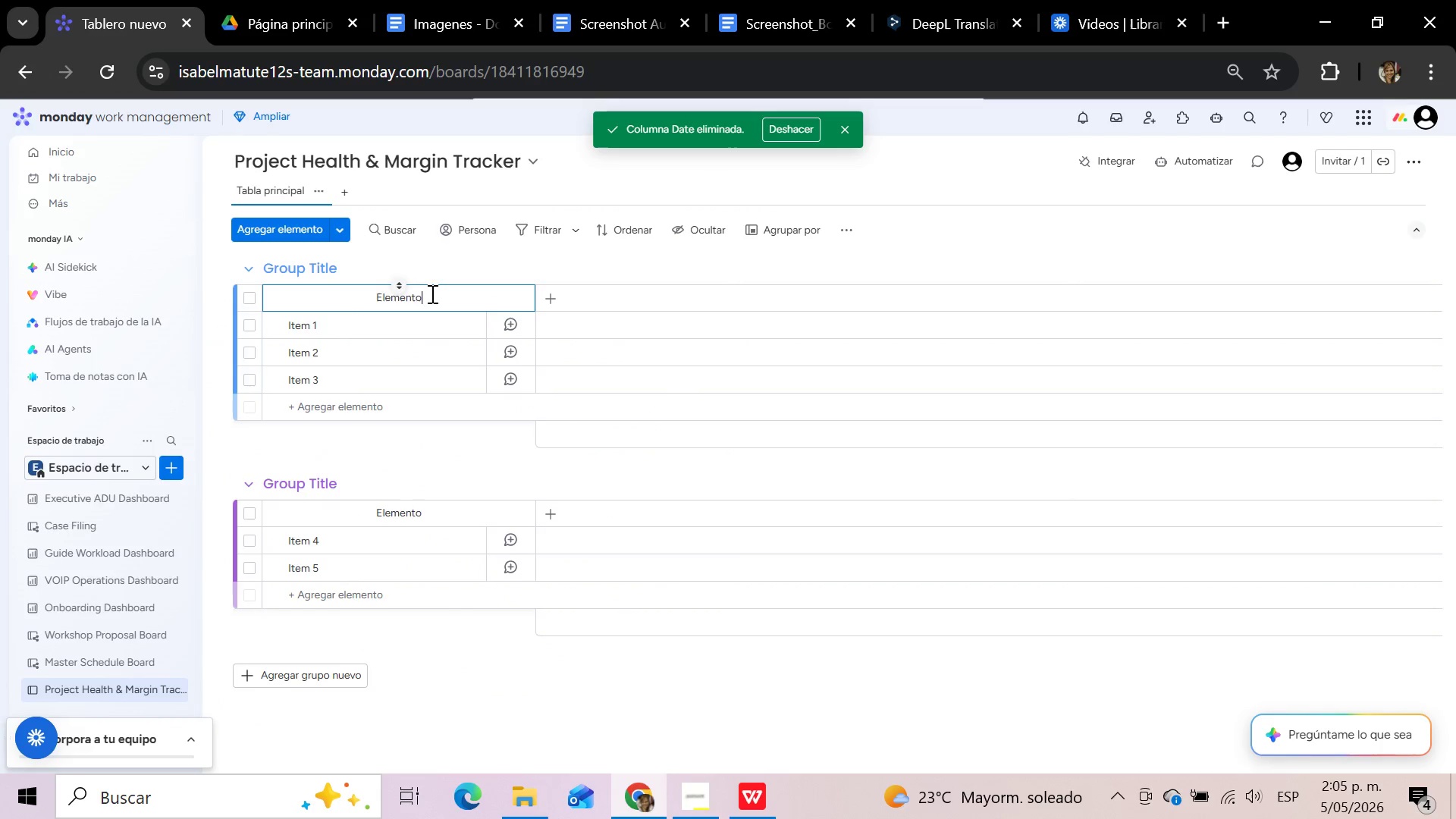 
left_click_drag(start_coordinate=[431, 293], to_coordinate=[362, 284])
 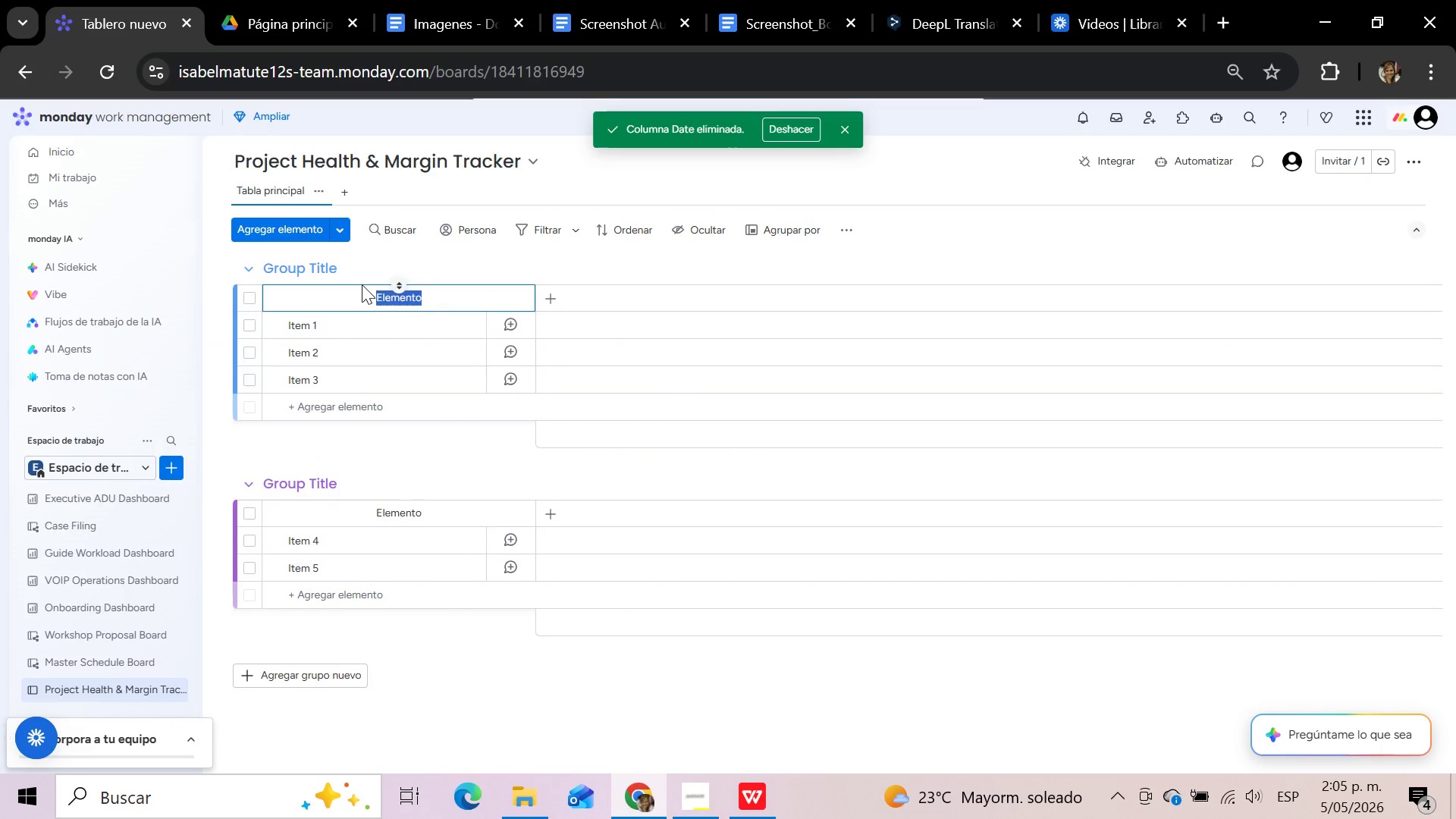 
key(Control+V)
 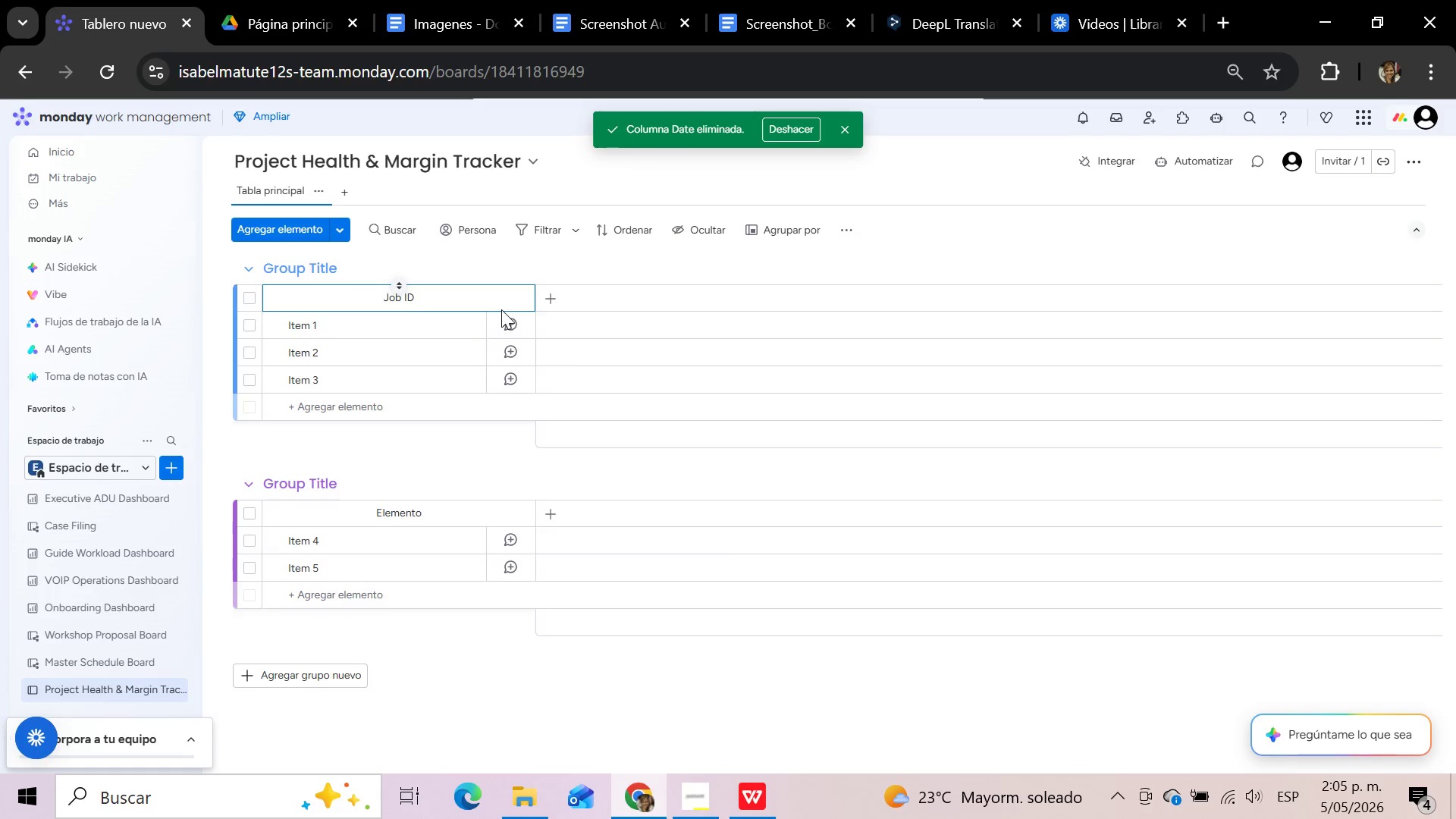 
left_click([549, 299])
 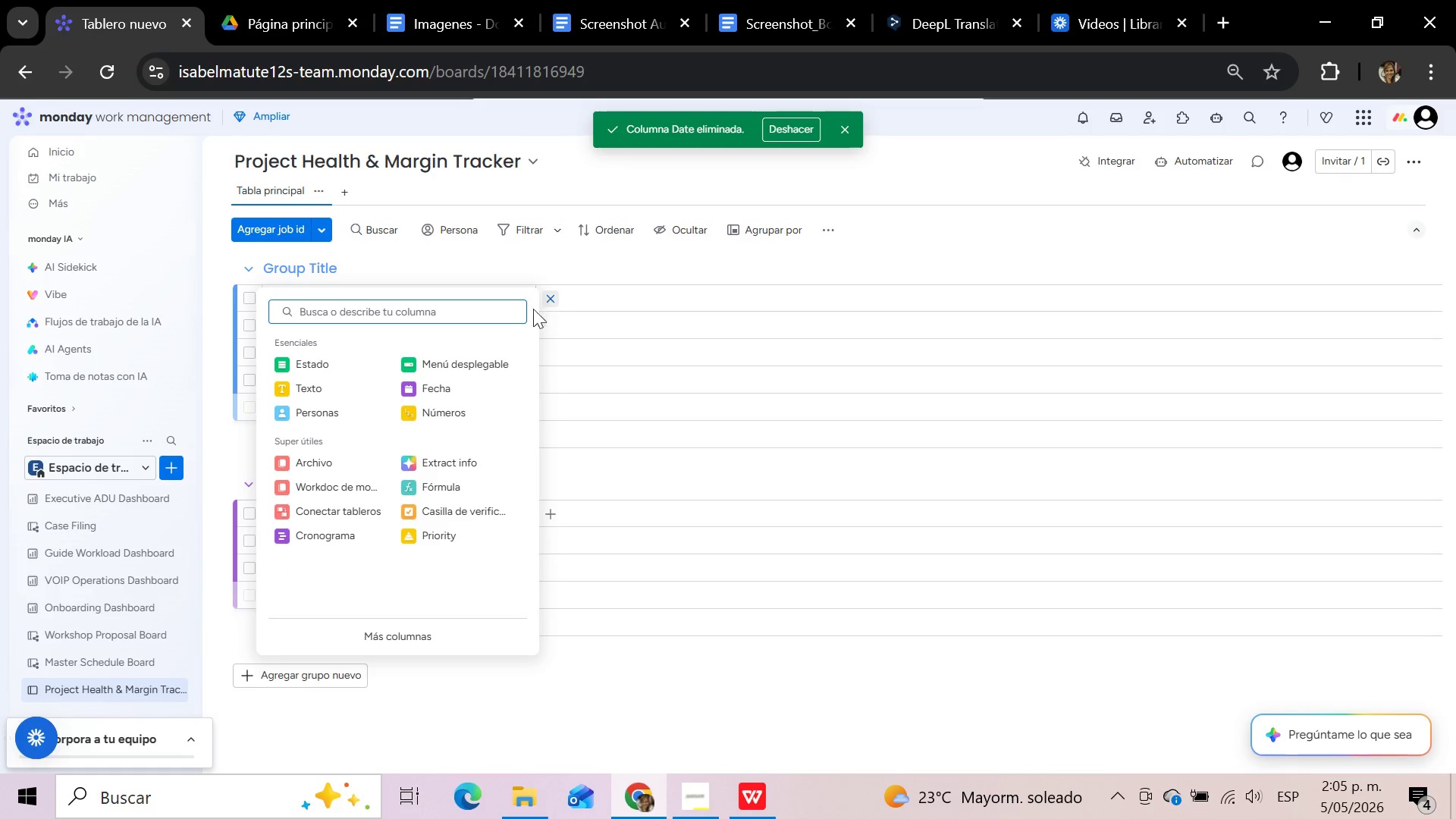 
left_click([457, 366])
 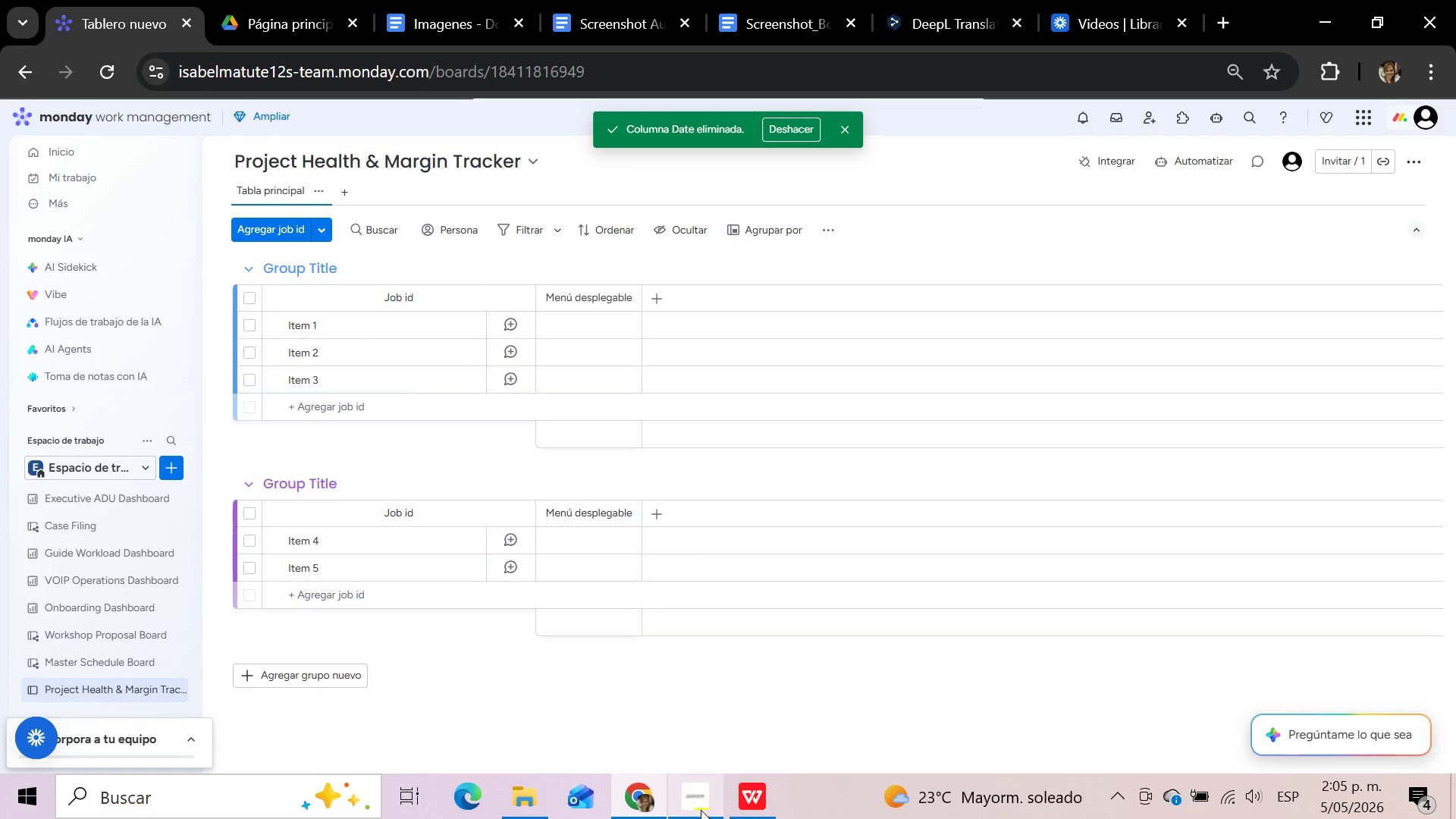 
left_click([752, 804])
 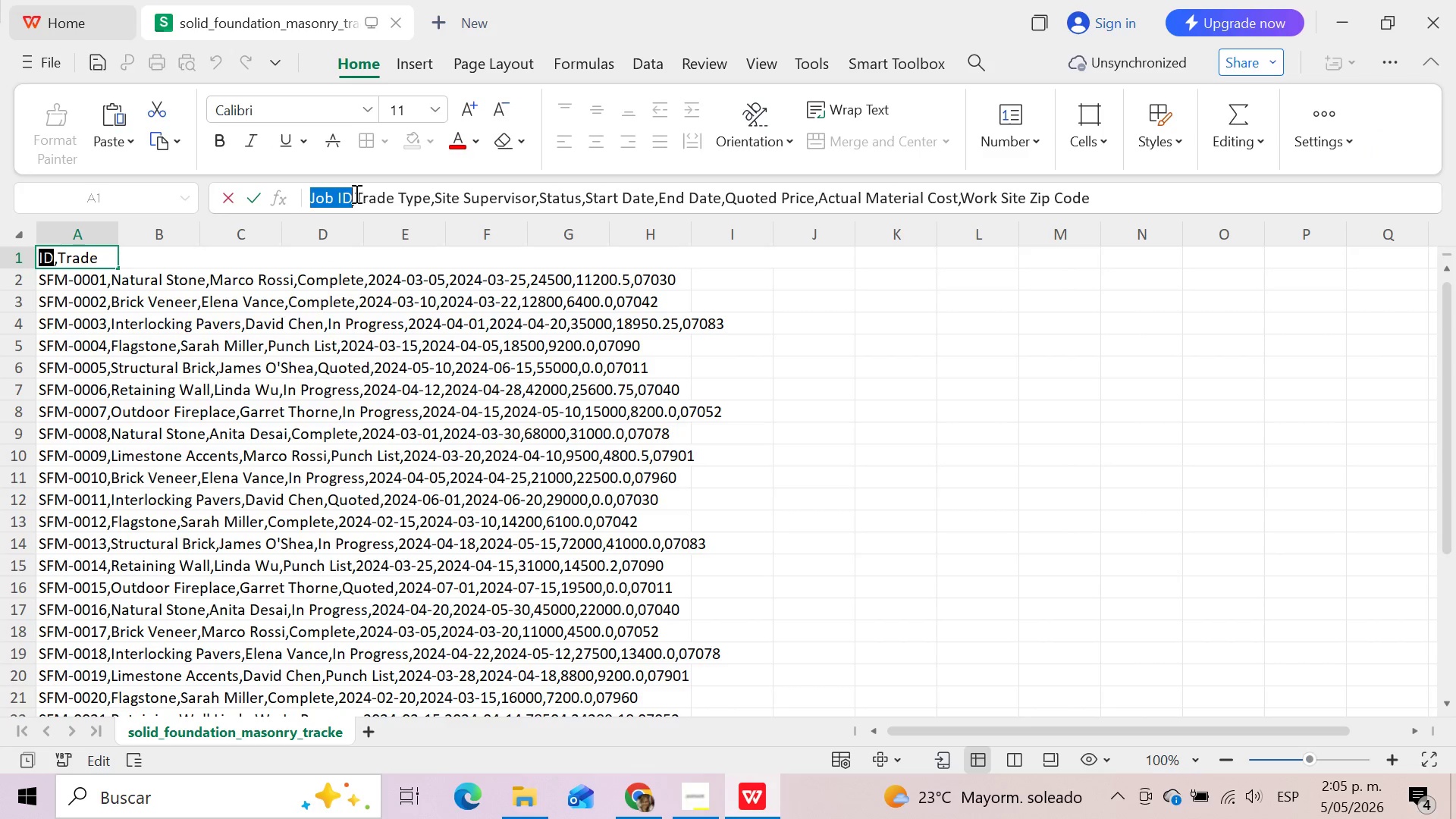 
left_click_drag(start_coordinate=[355, 193], to_coordinate=[431, 201])
 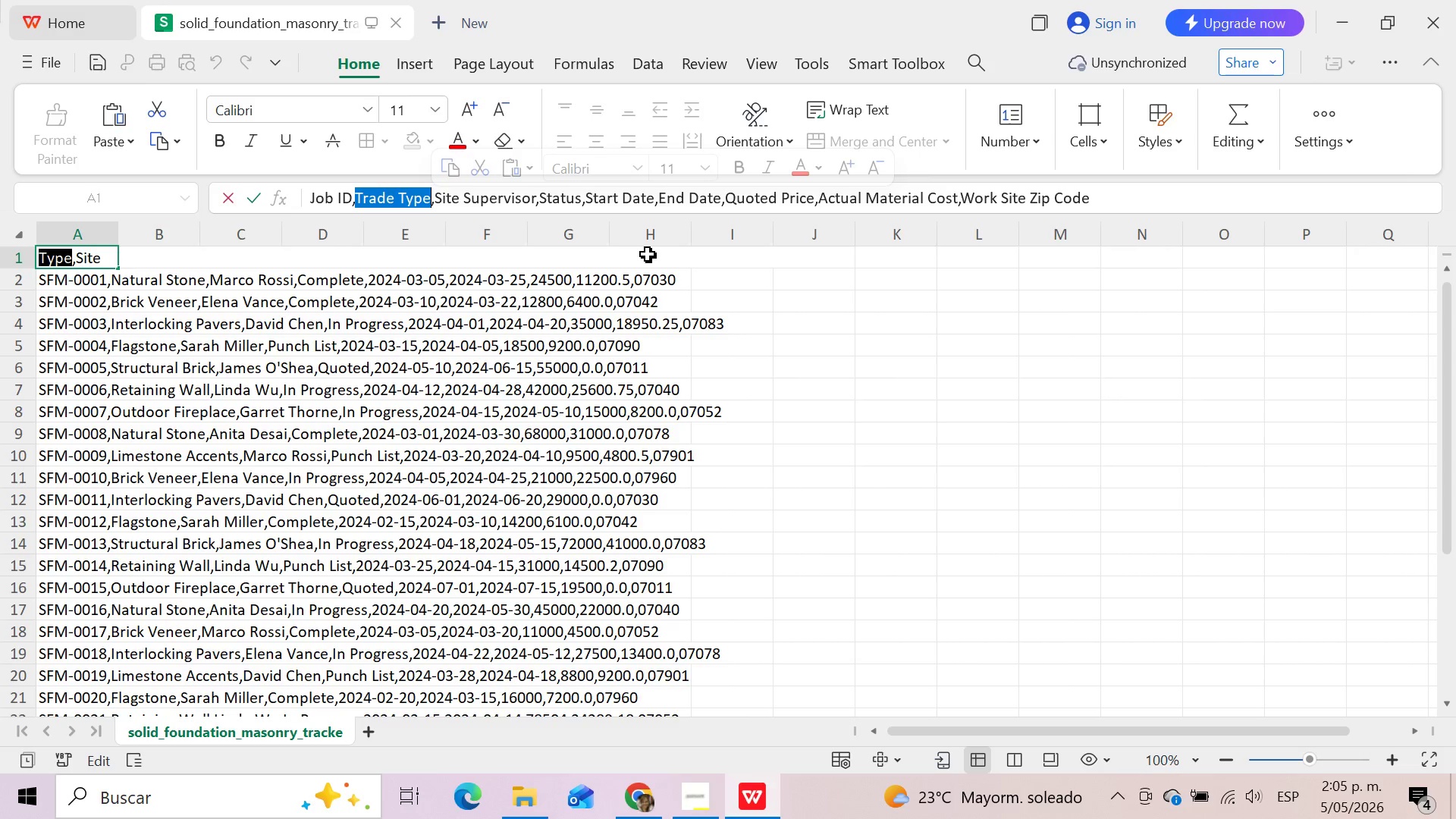 
key(Control+C)
 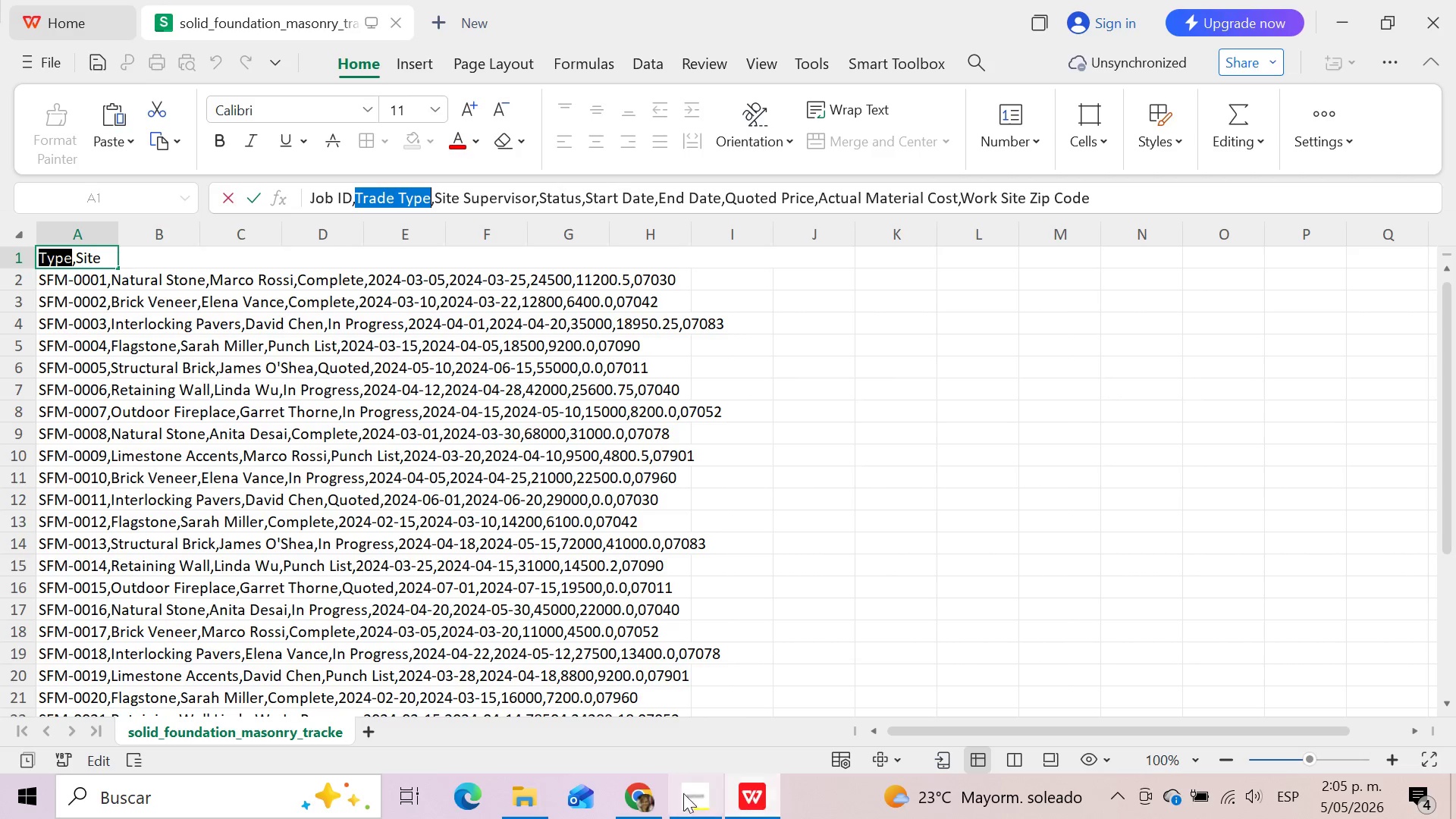 
left_click([648, 793])
 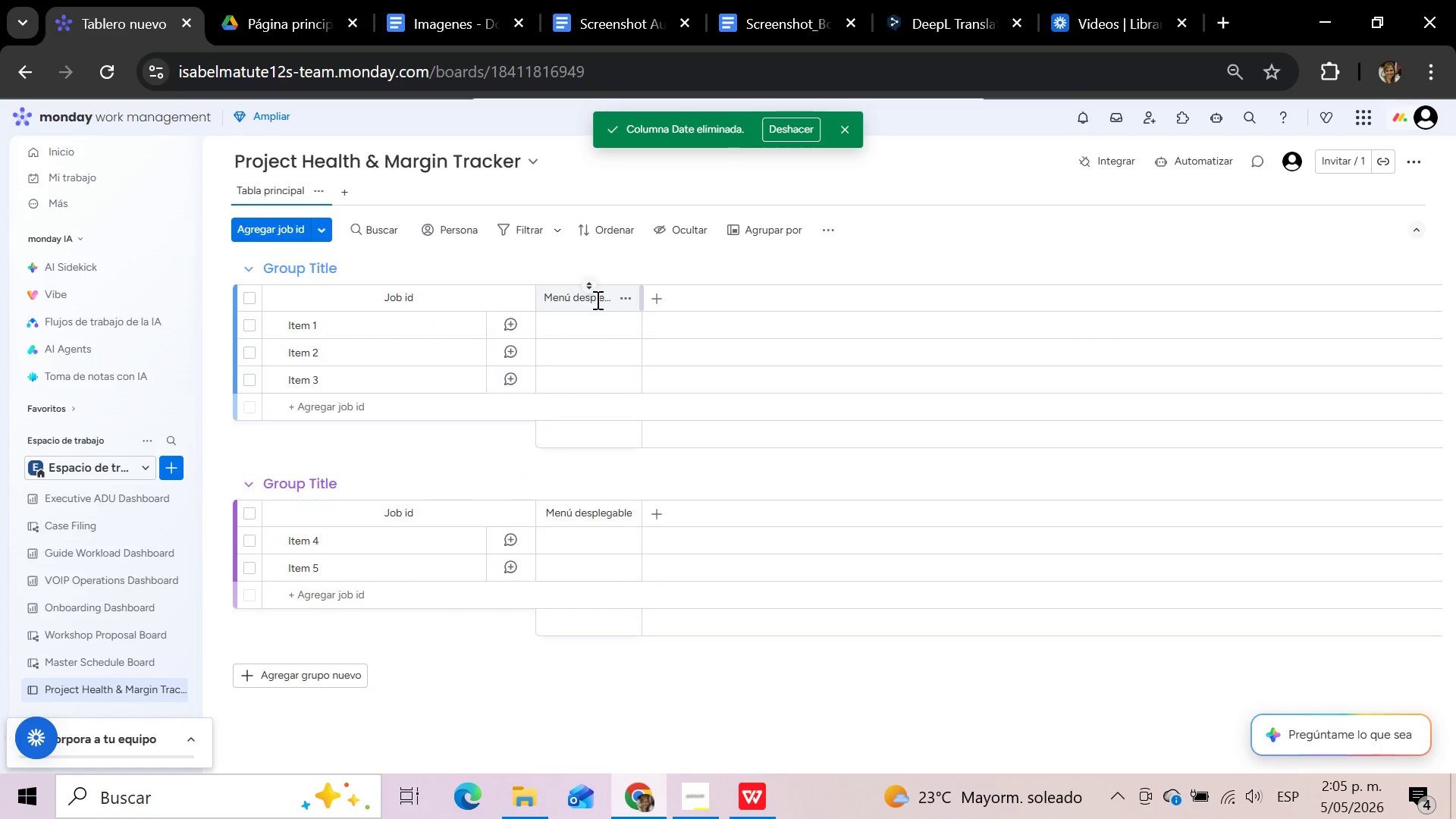 
left_click([596, 300])
 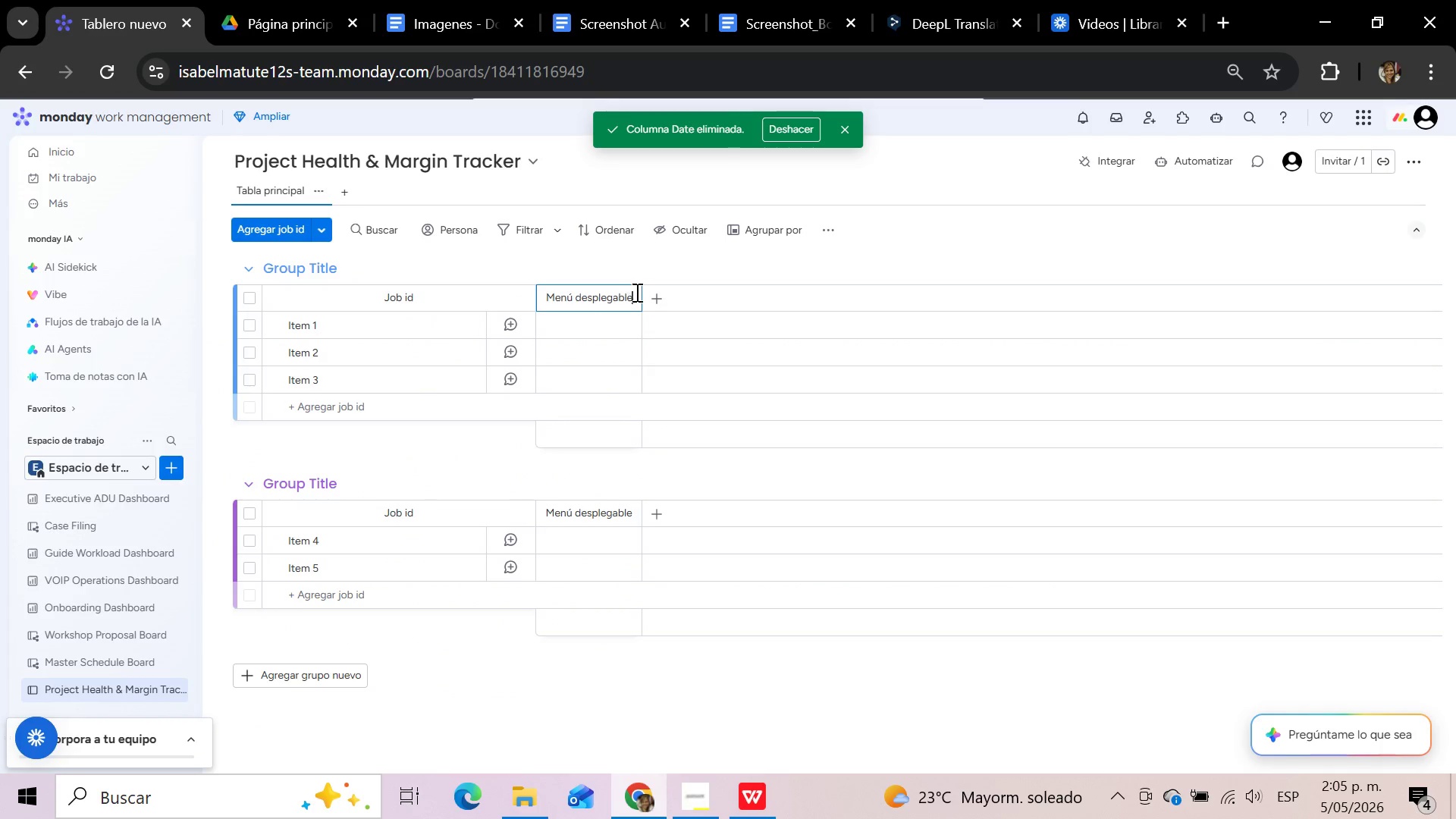 
left_click_drag(start_coordinate=[631, 296], to_coordinate=[540, 291])
 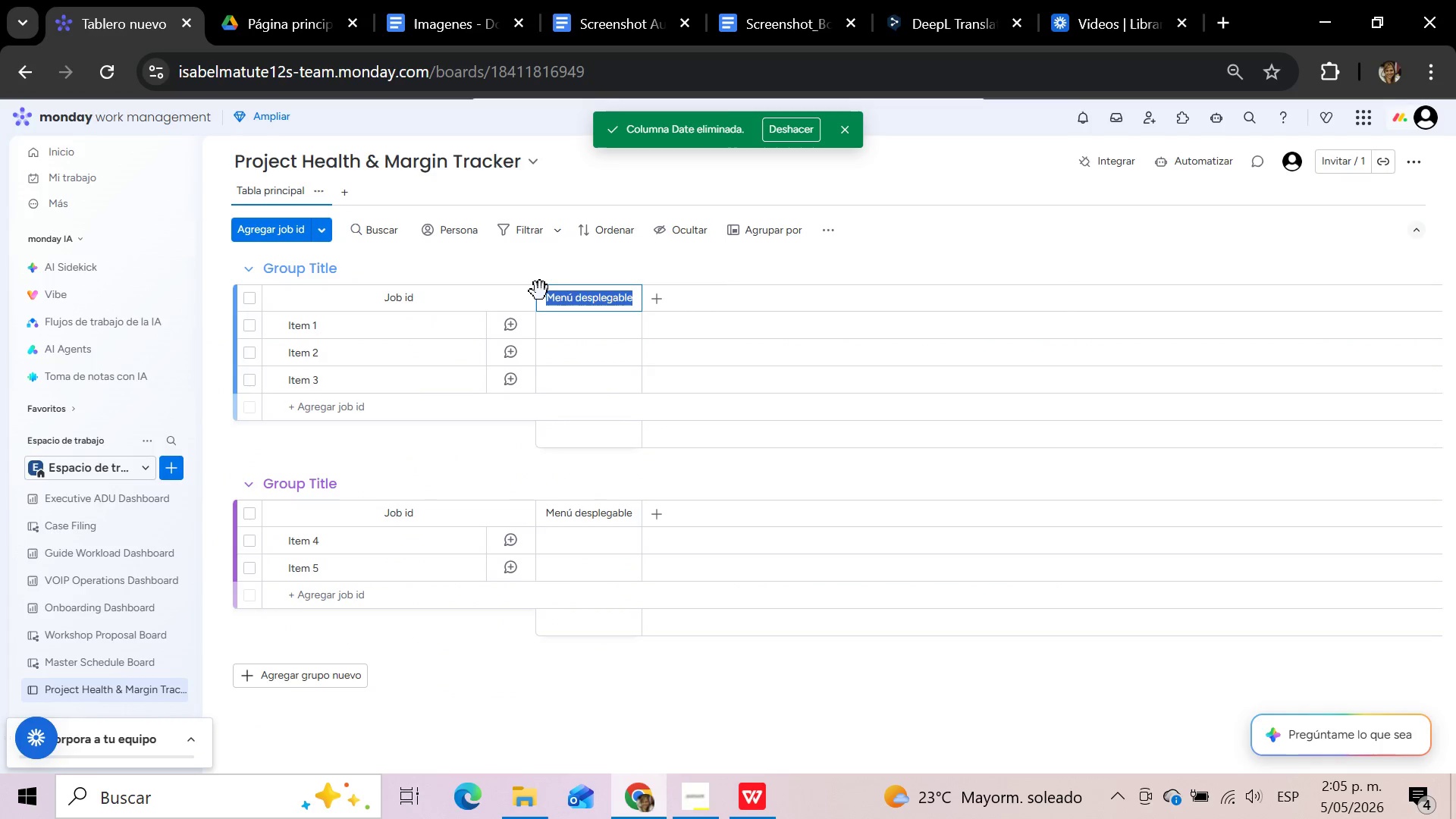 
key(Control+V)
 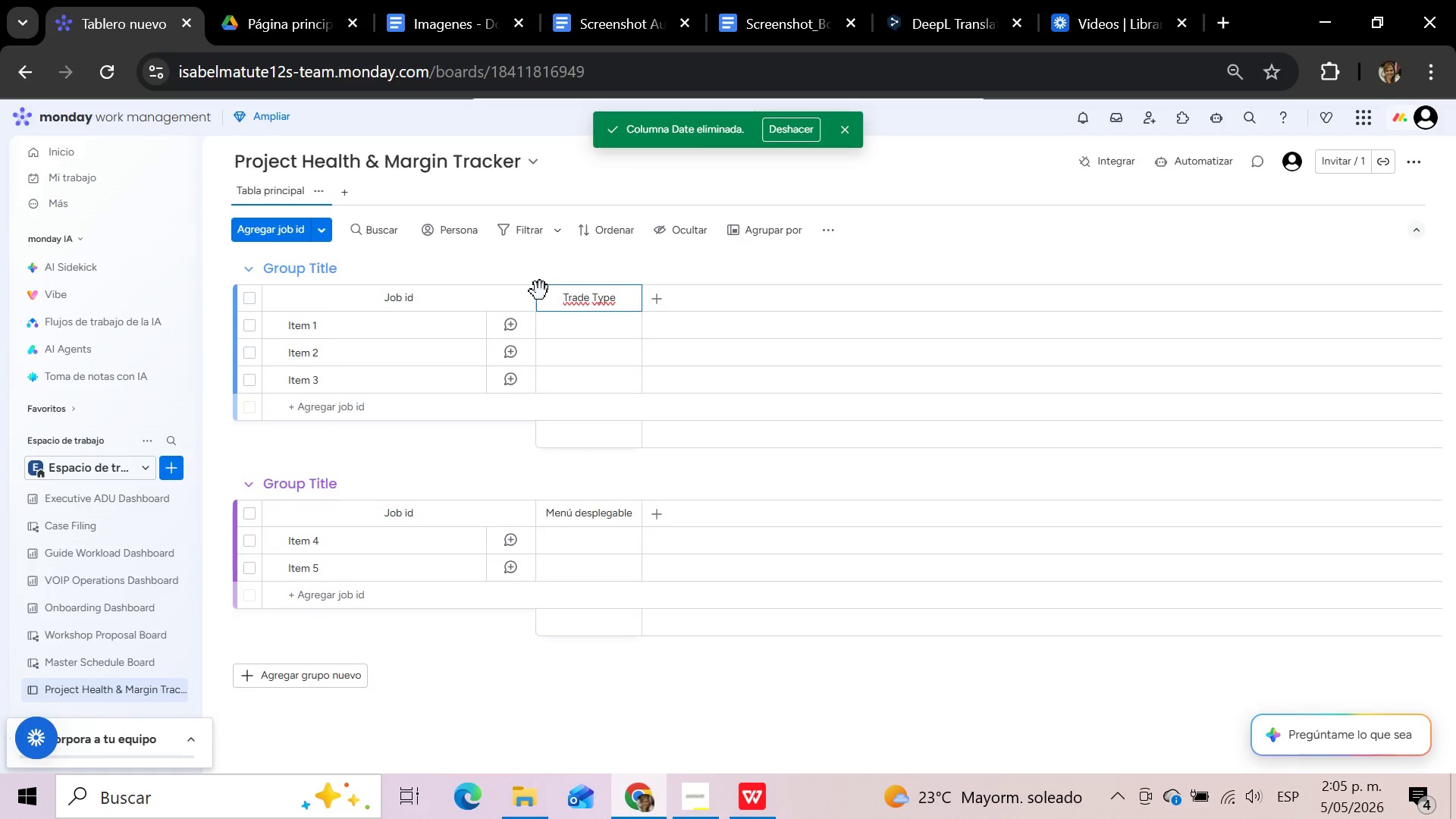 
left_click([657, 296])
 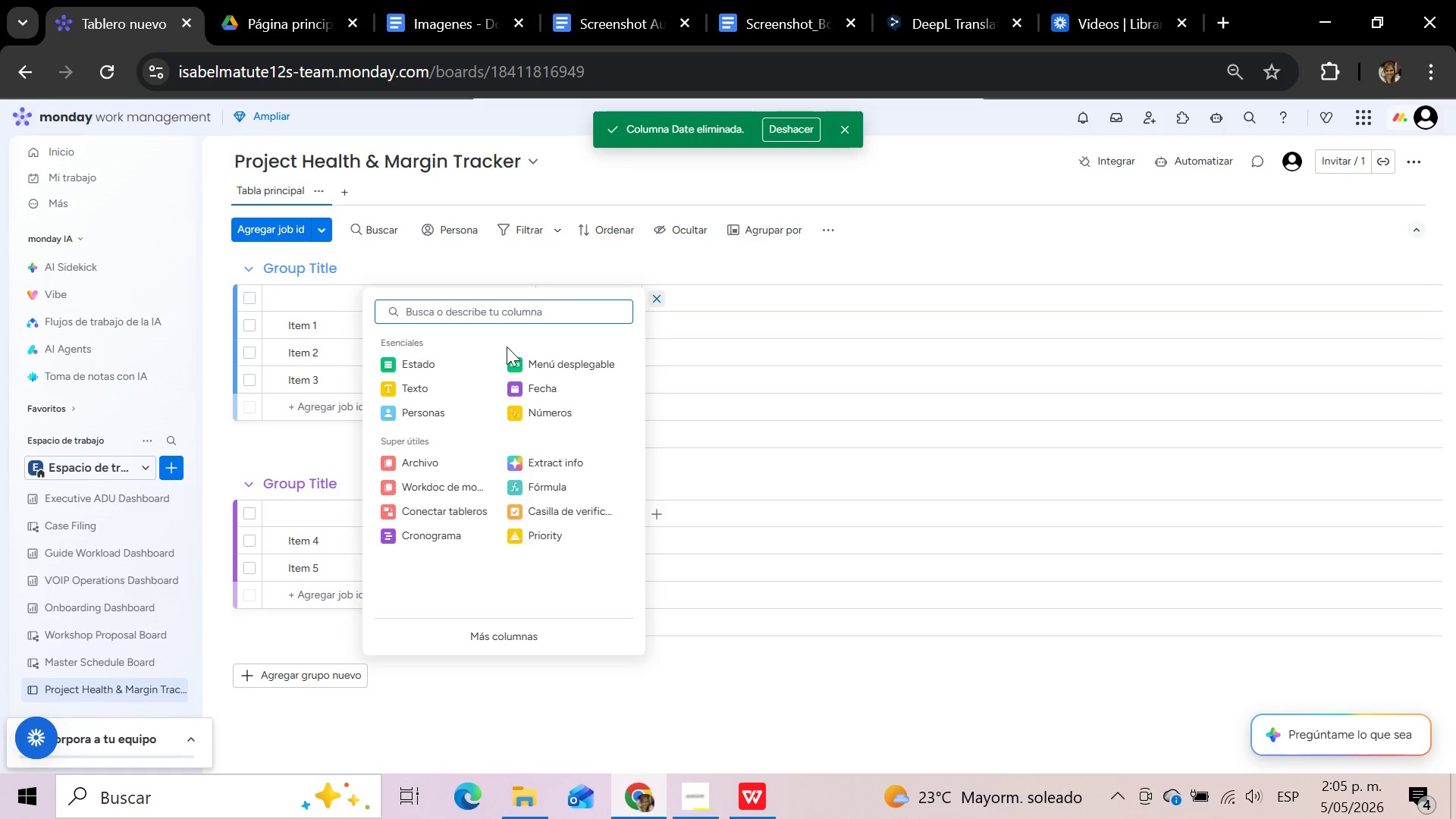 
left_click([435, 388])
 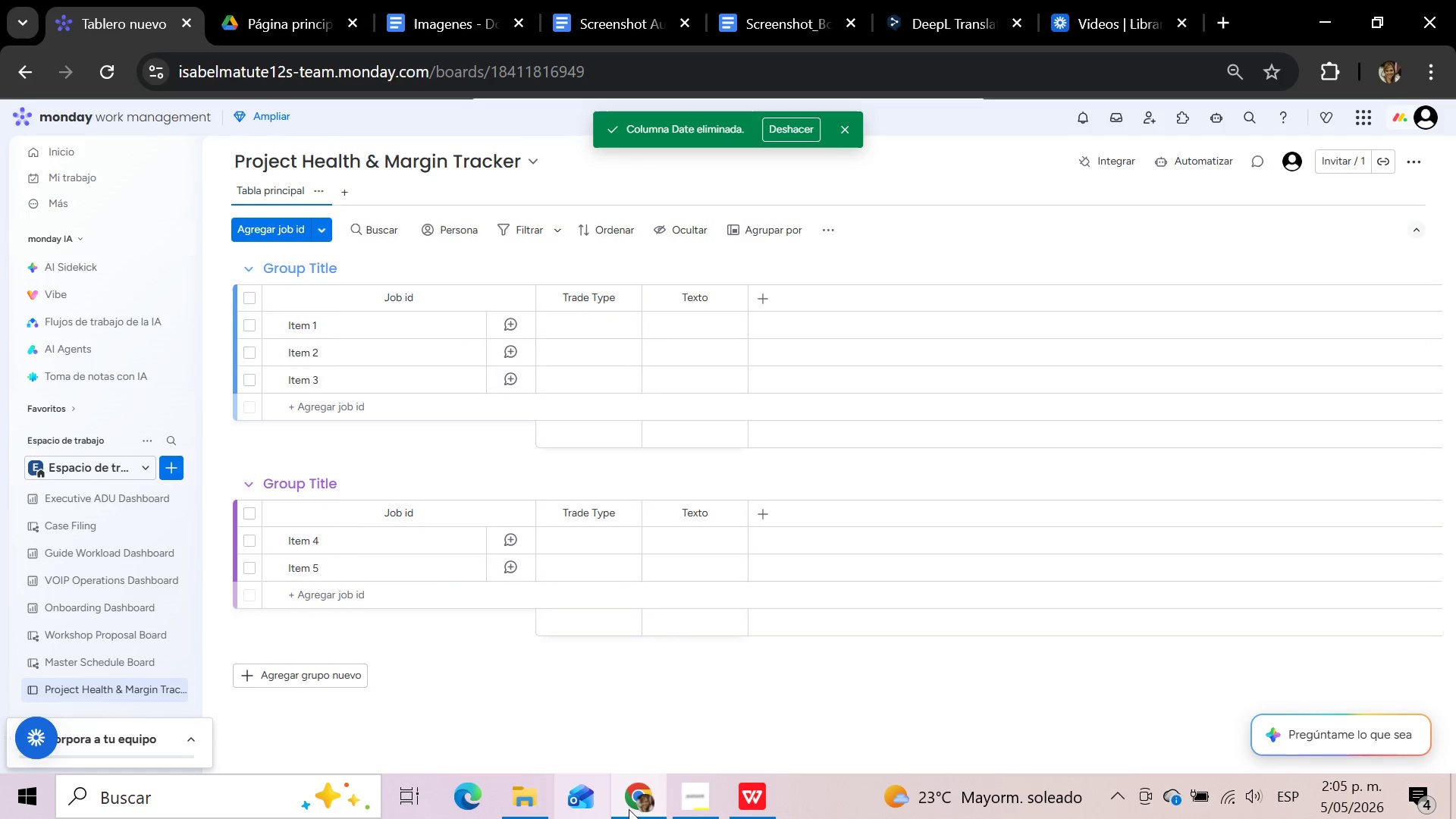 
left_click([755, 795])
 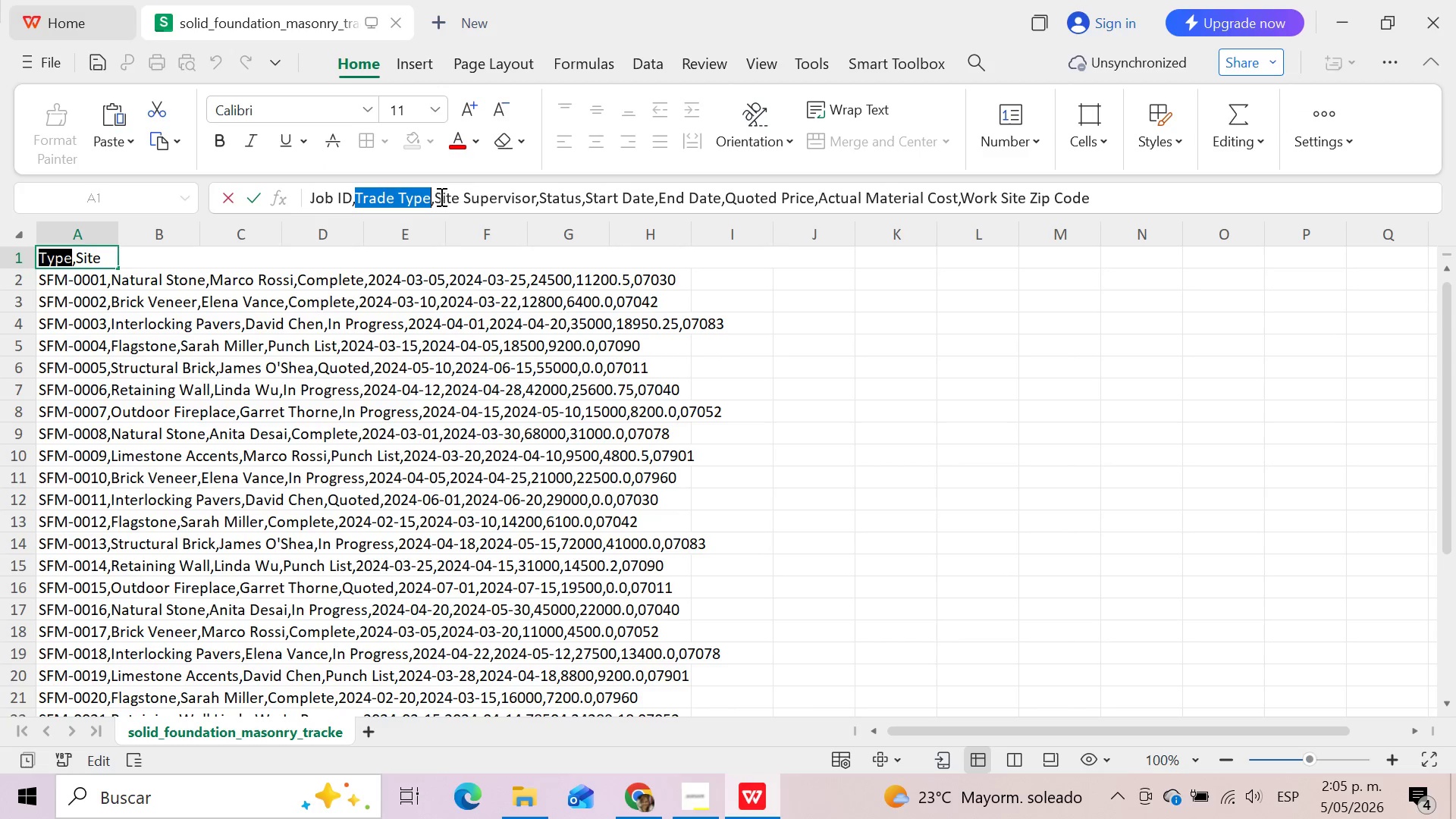 
left_click_drag(start_coordinate=[438, 194], to_coordinate=[535, 201])
 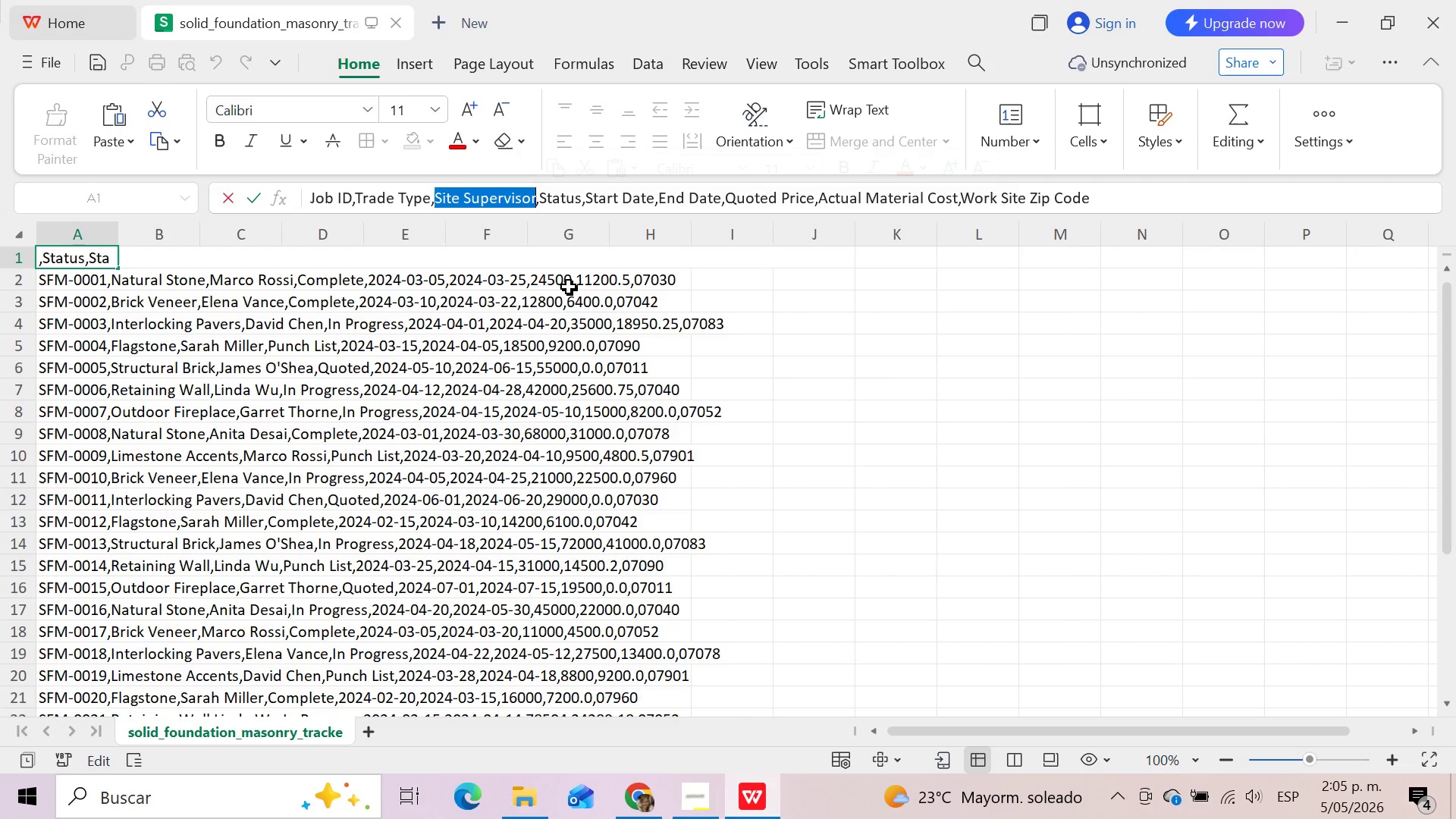 
key(Control+C)
 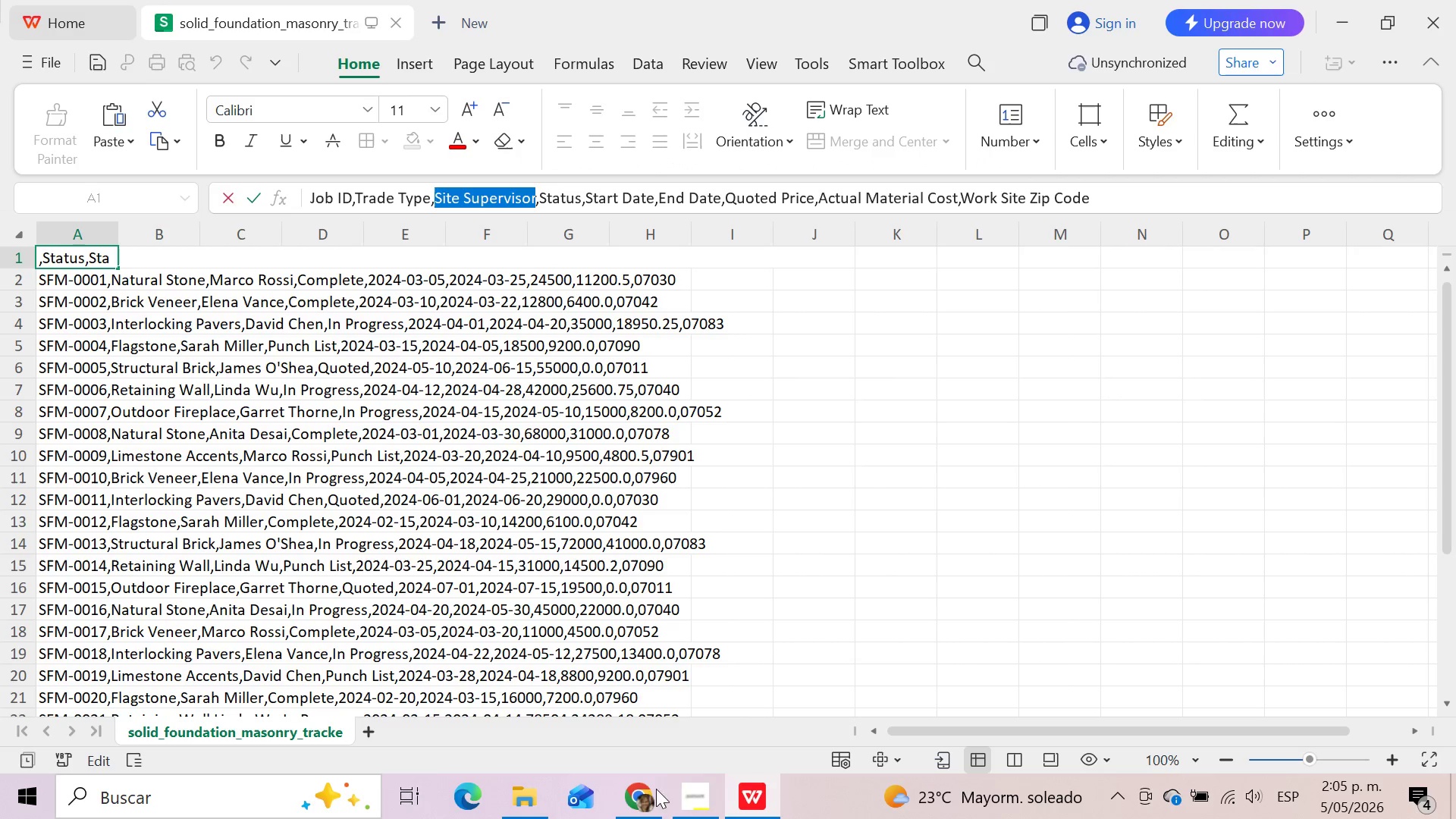 
left_click([652, 797])
 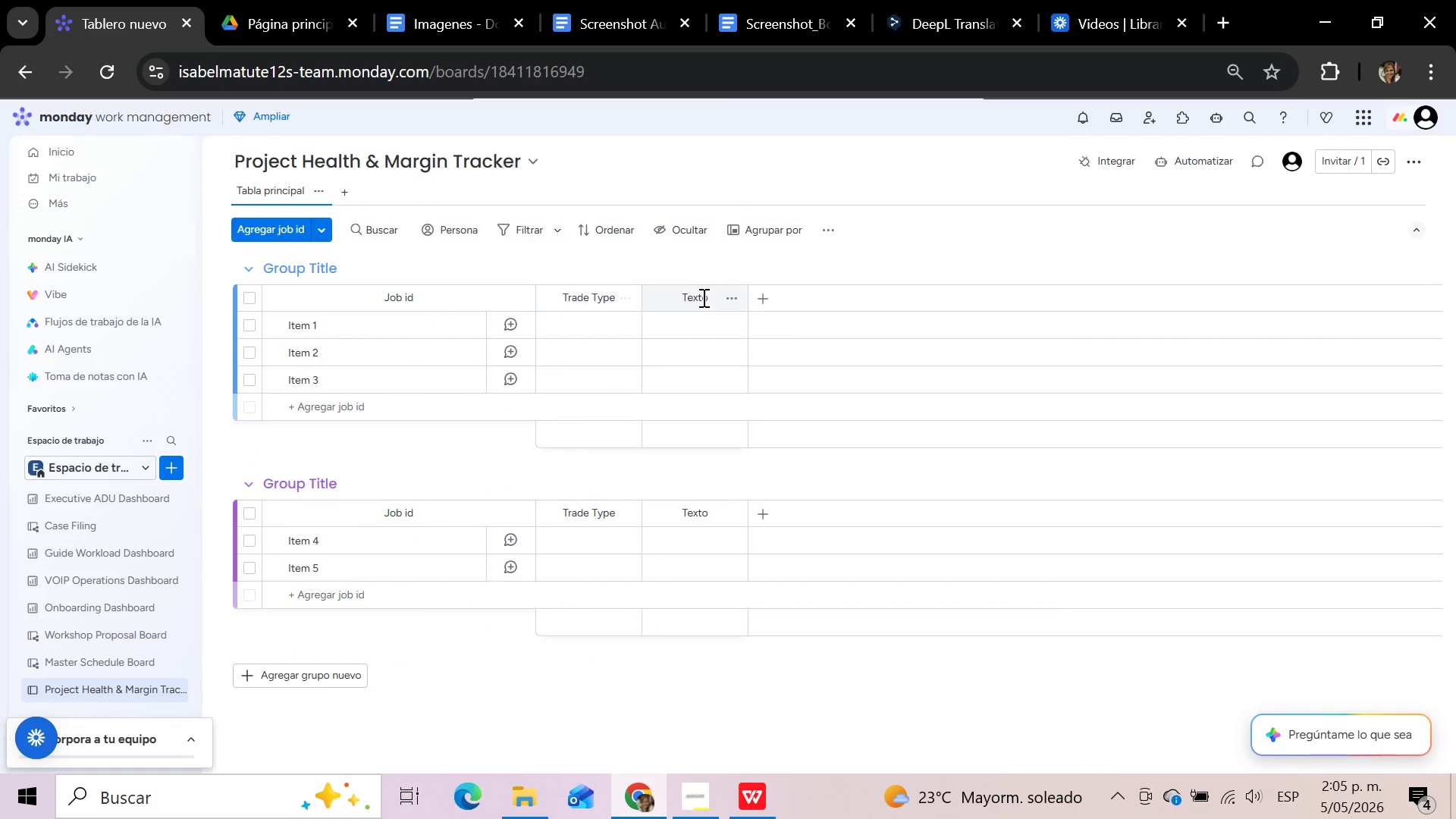 
left_click([702, 297])
 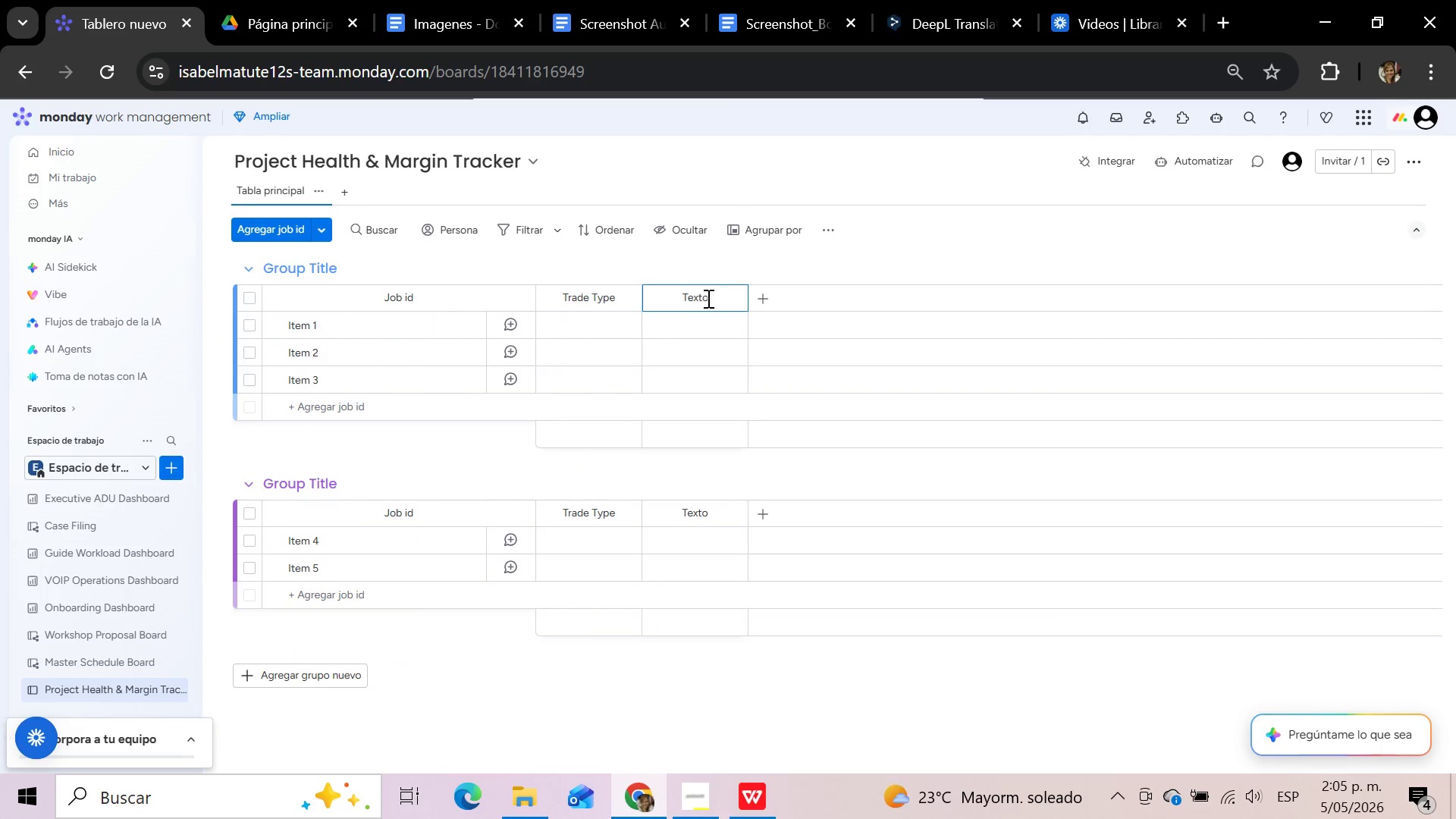 
left_click_drag(start_coordinate=[711, 298], to_coordinate=[677, 298])
 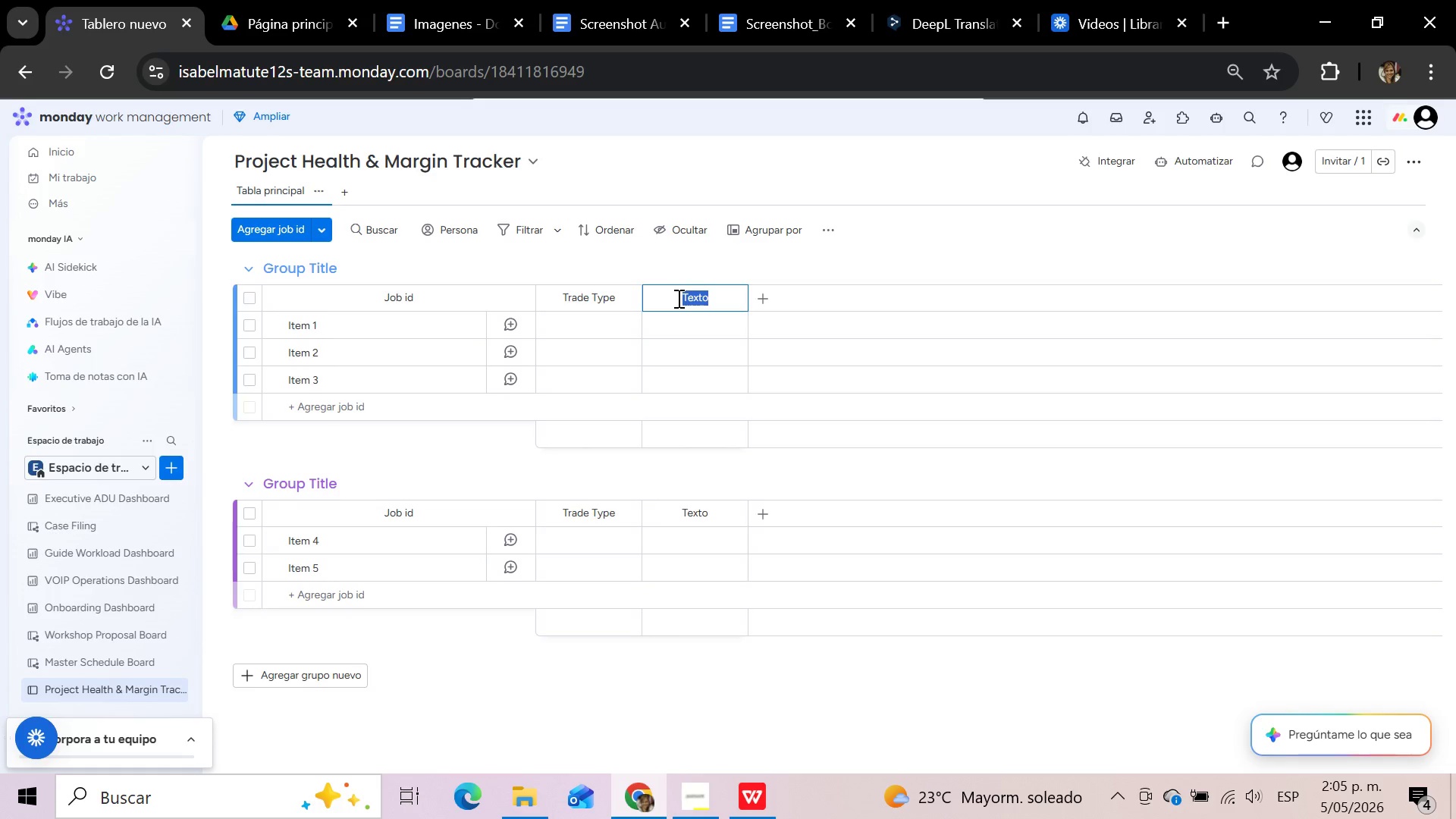 
key(Control+V)
 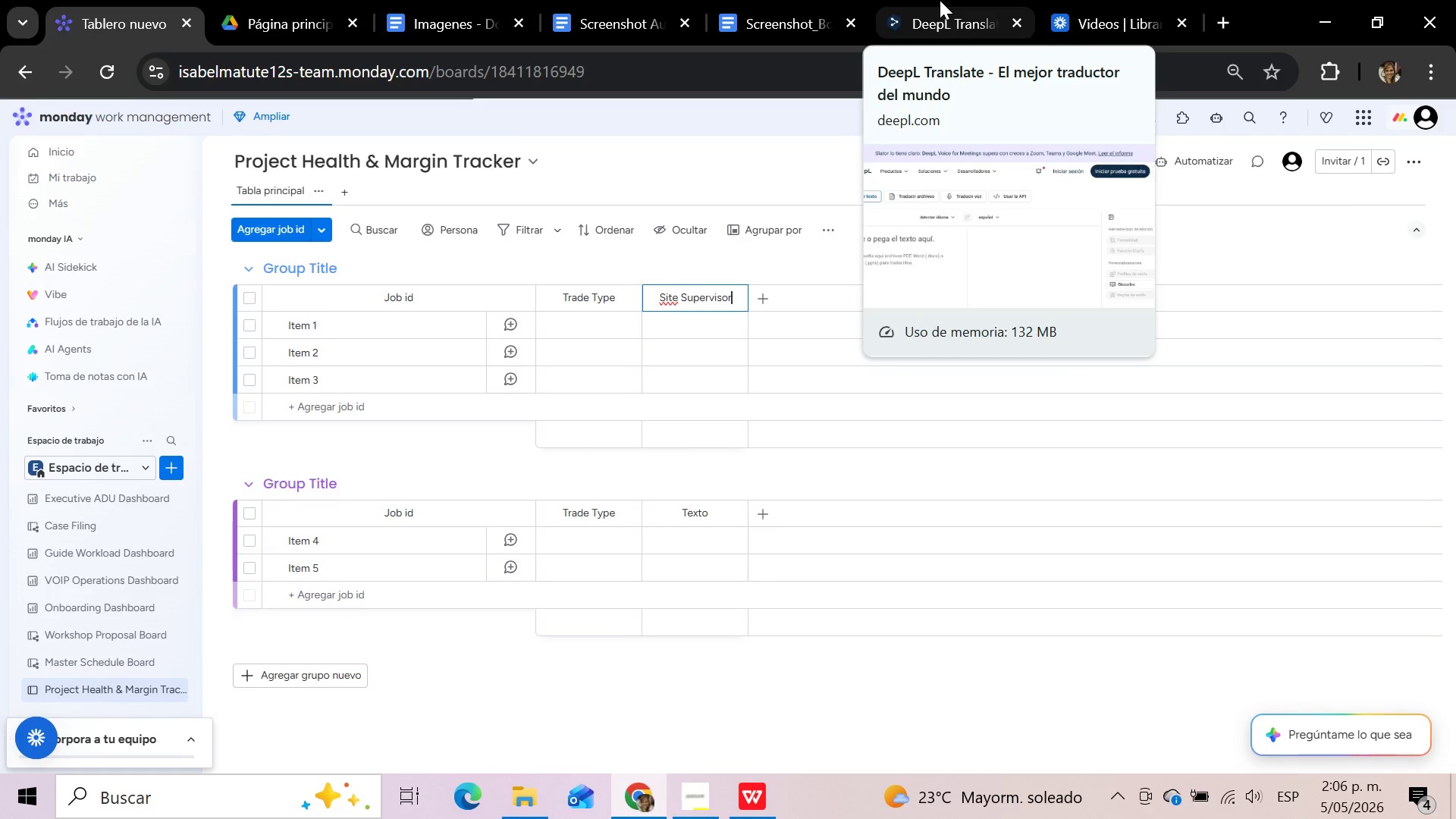 
wait(36.8)
 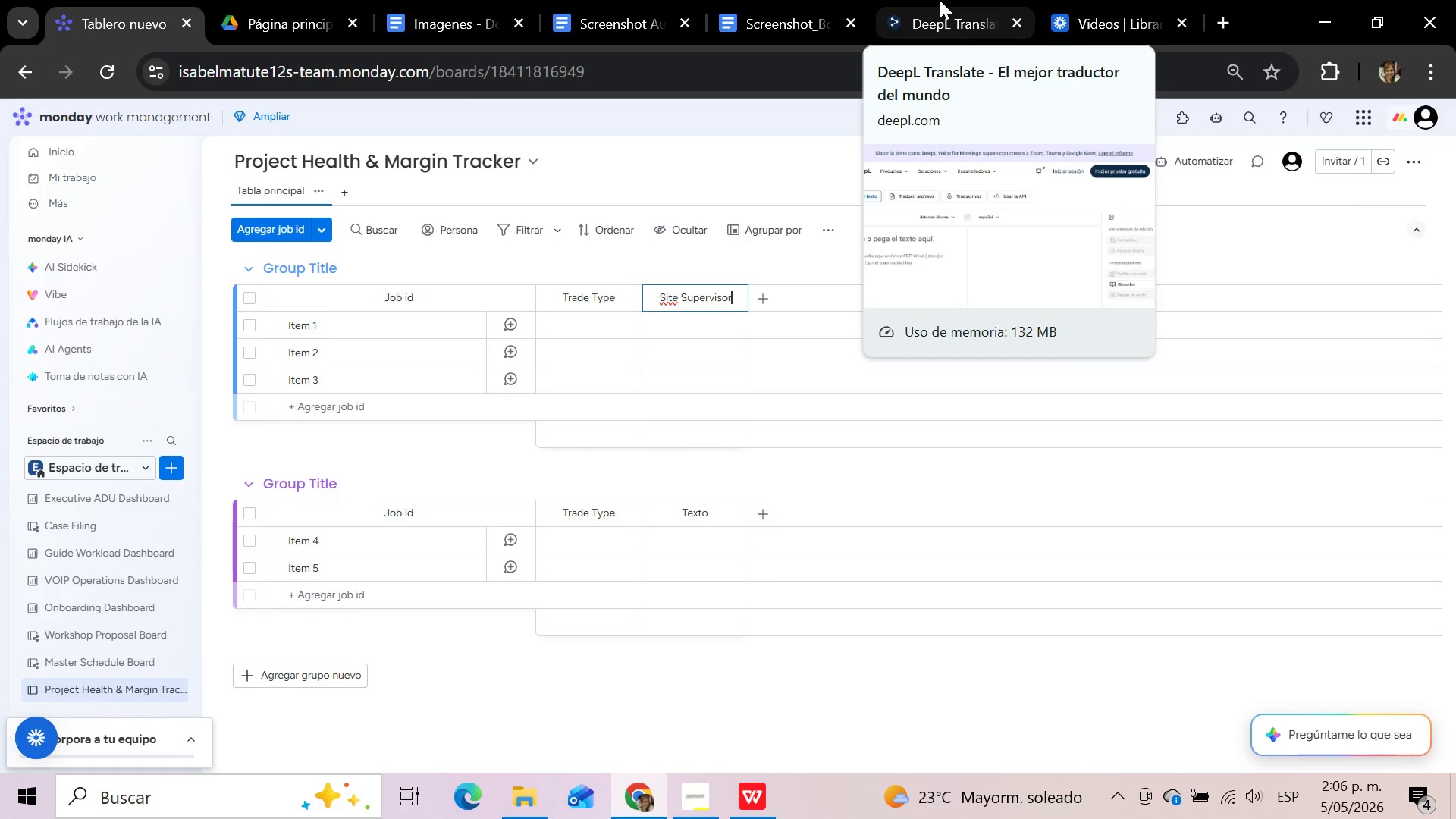 
left_click([862, 275])
 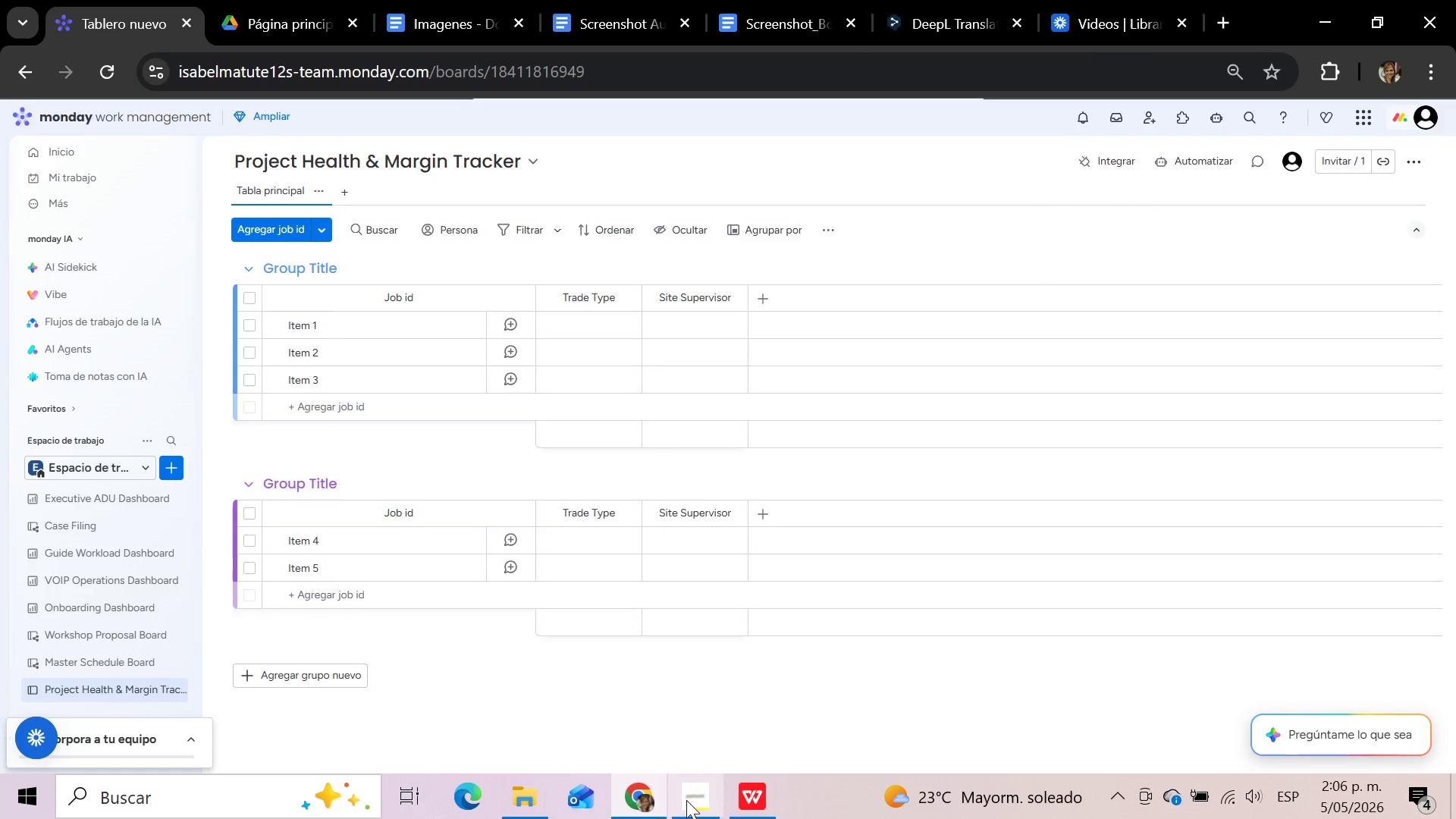 
left_click([764, 795])
 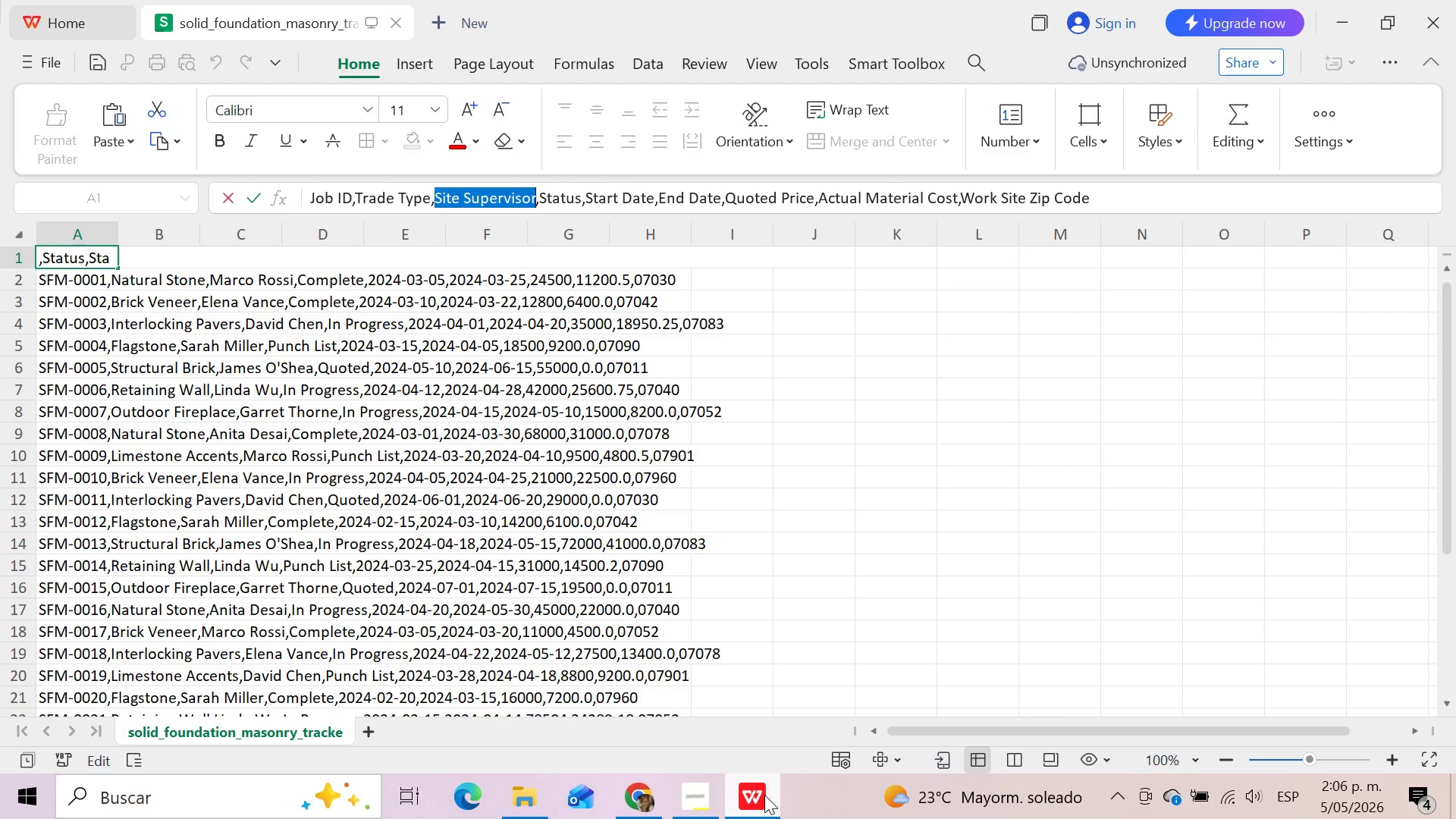 
left_click([764, 795])
 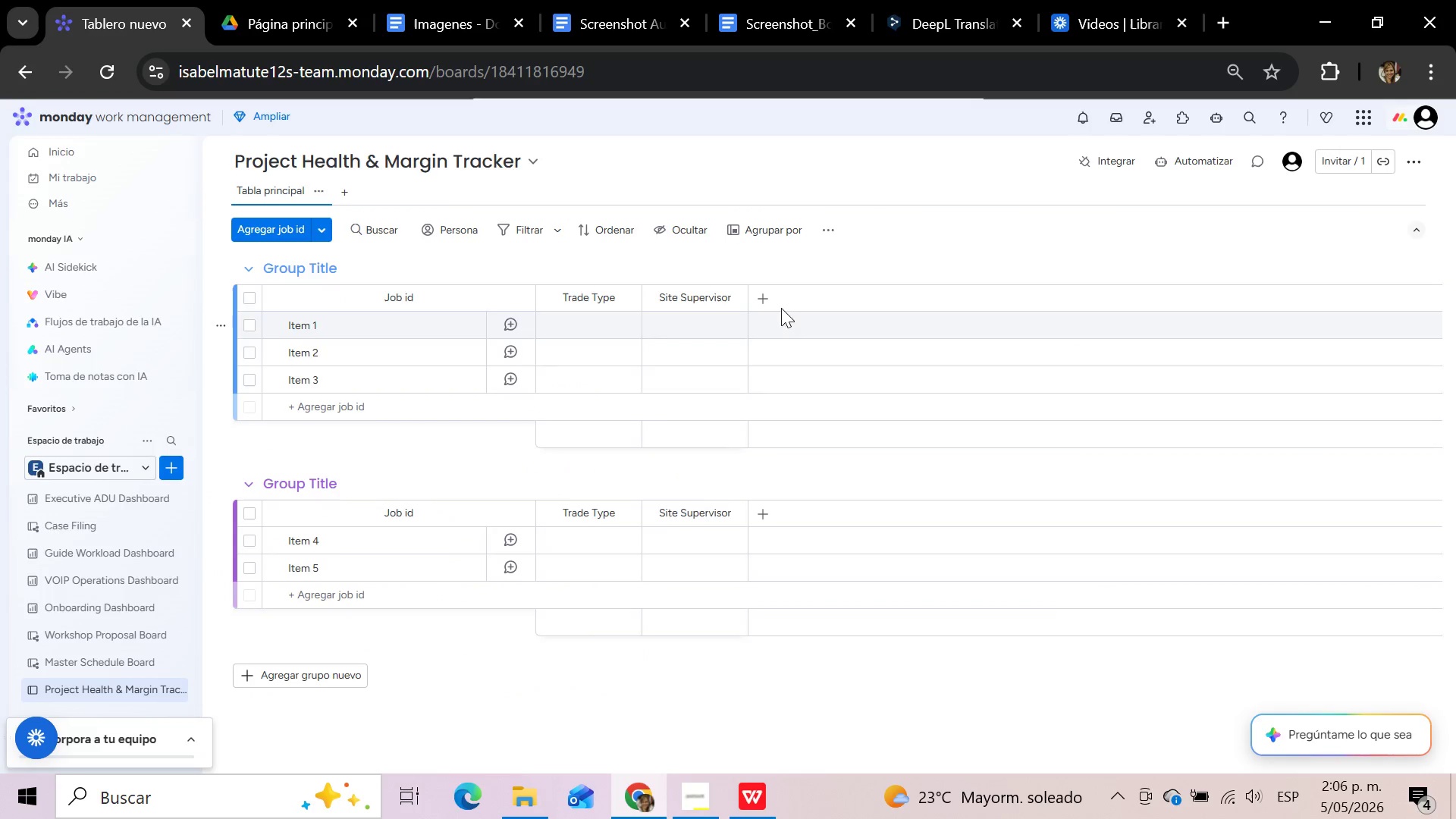 
left_click([767, 298])
 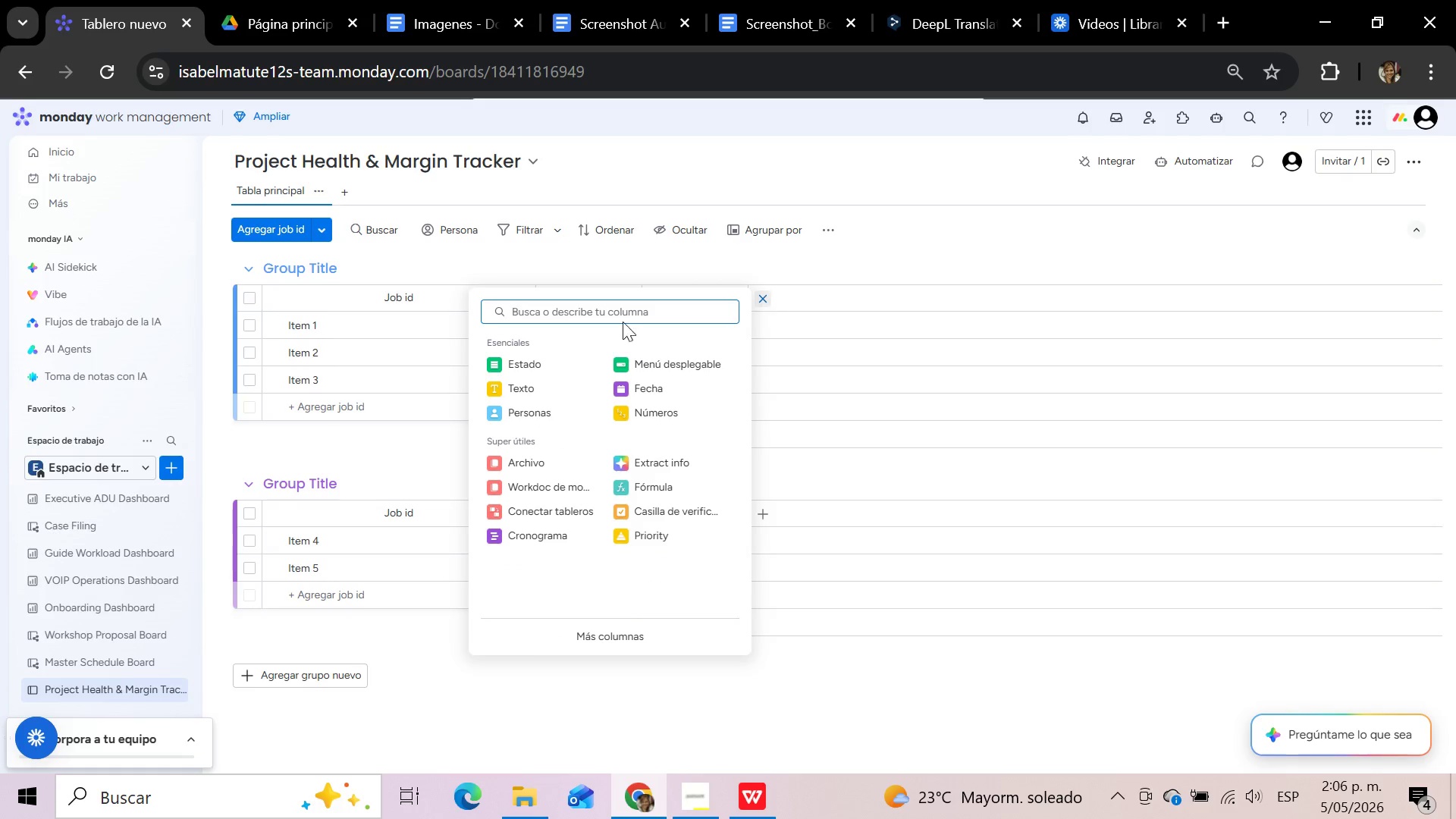 
left_click([548, 356])
 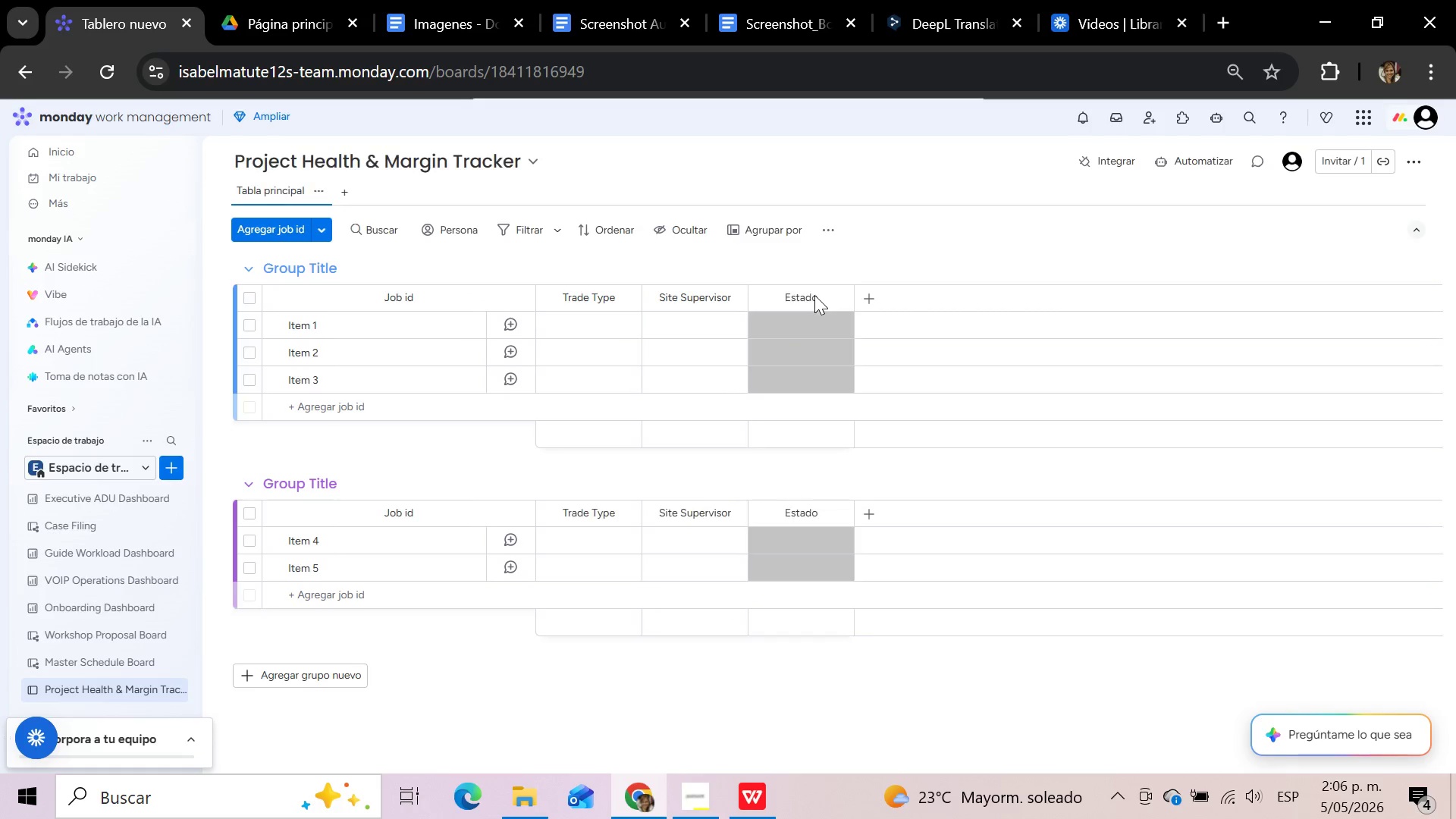 
left_click([814, 295])
 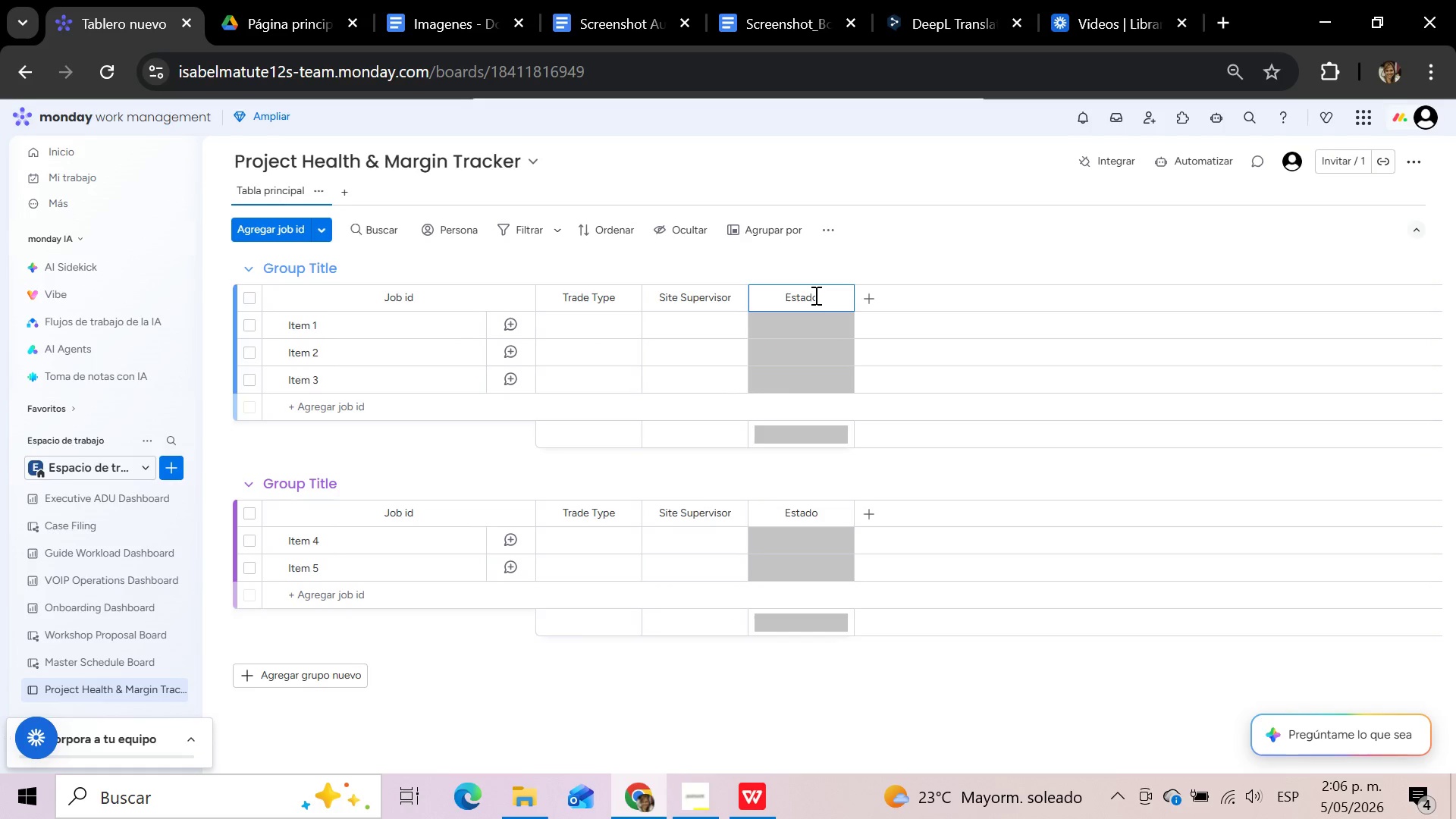 
hold_key(key=Backspace, duration=1.08)
 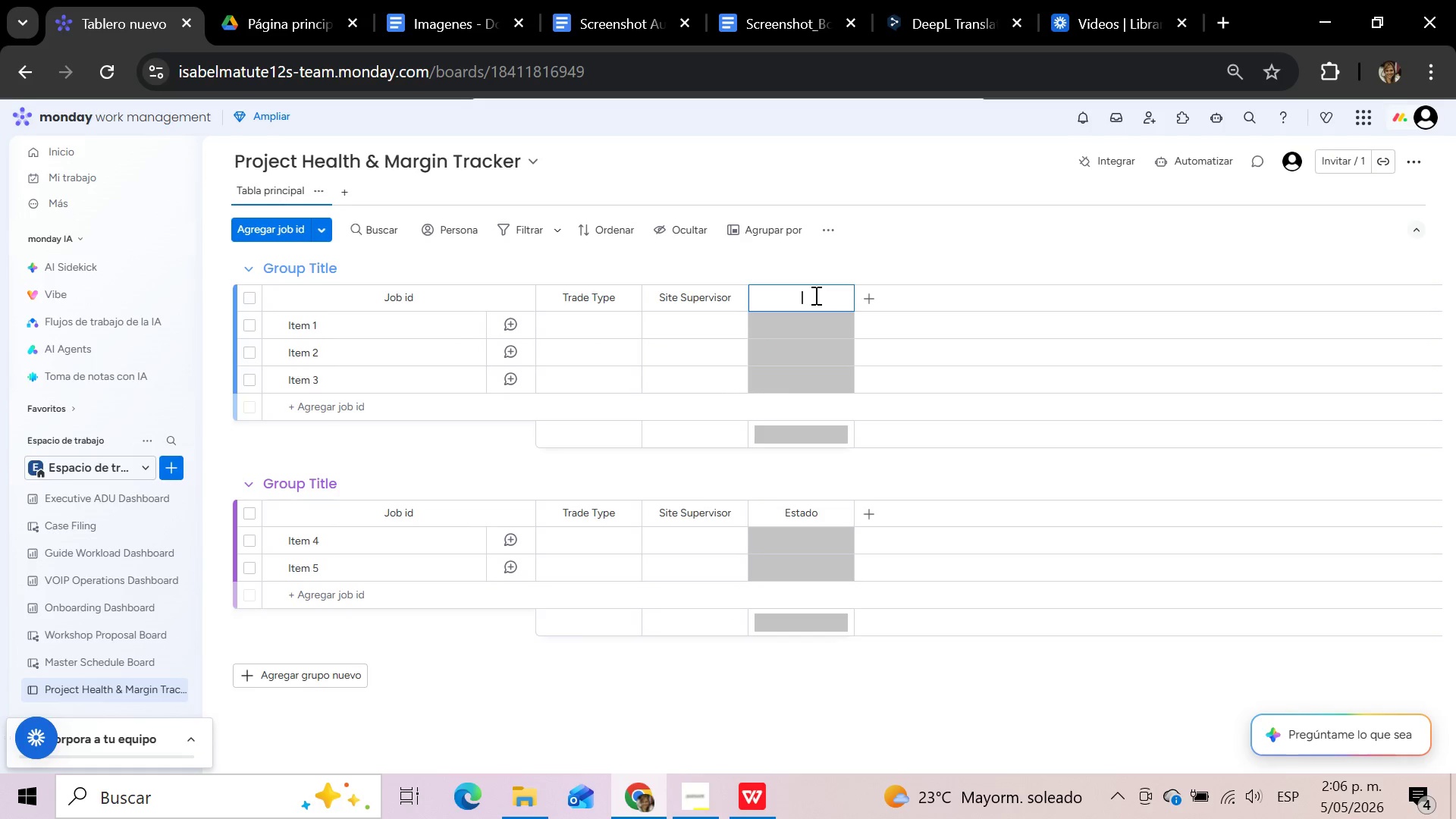 
type(Status)
 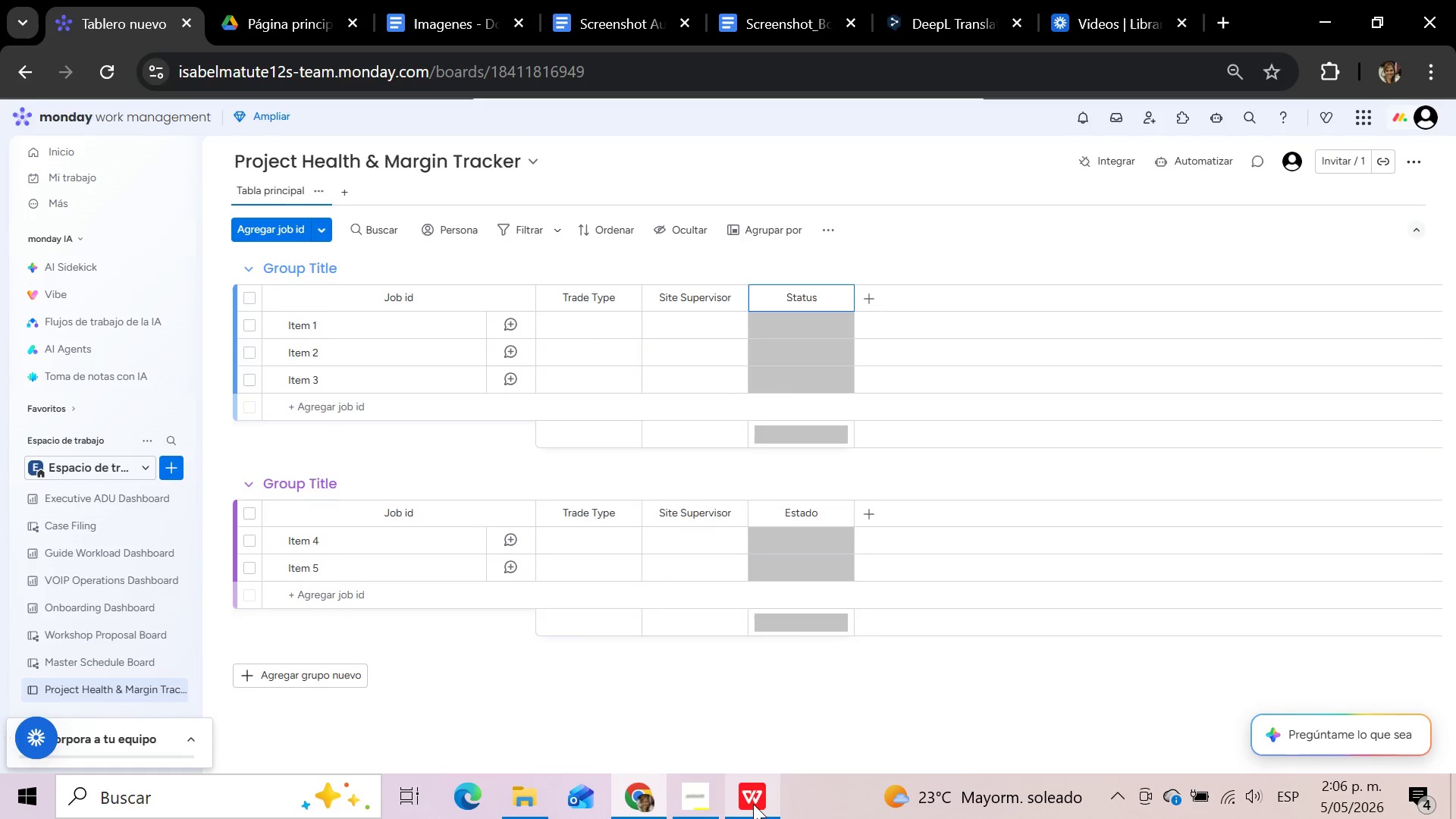 
left_click([753, 804])
 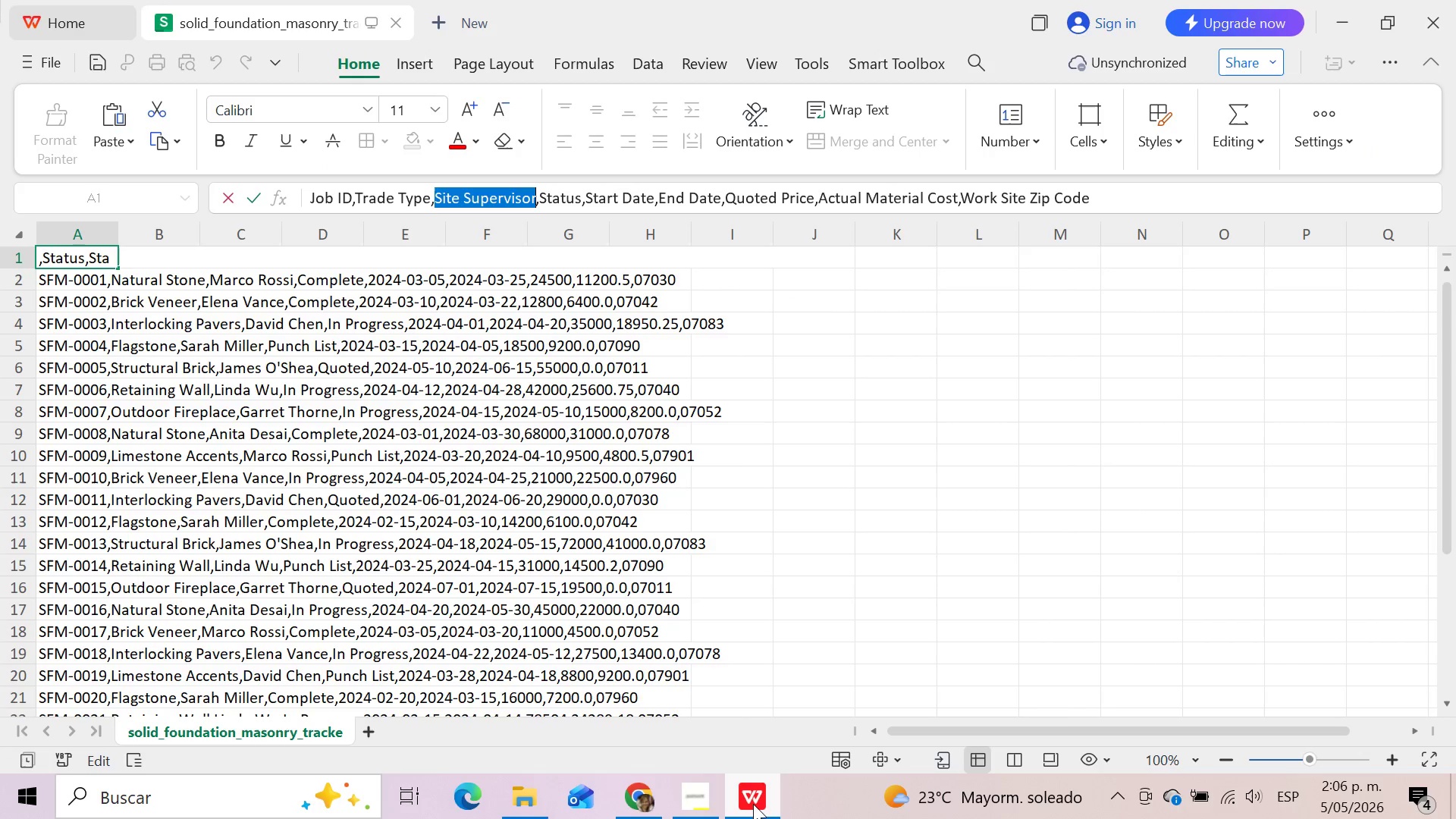 
left_click([753, 804])
 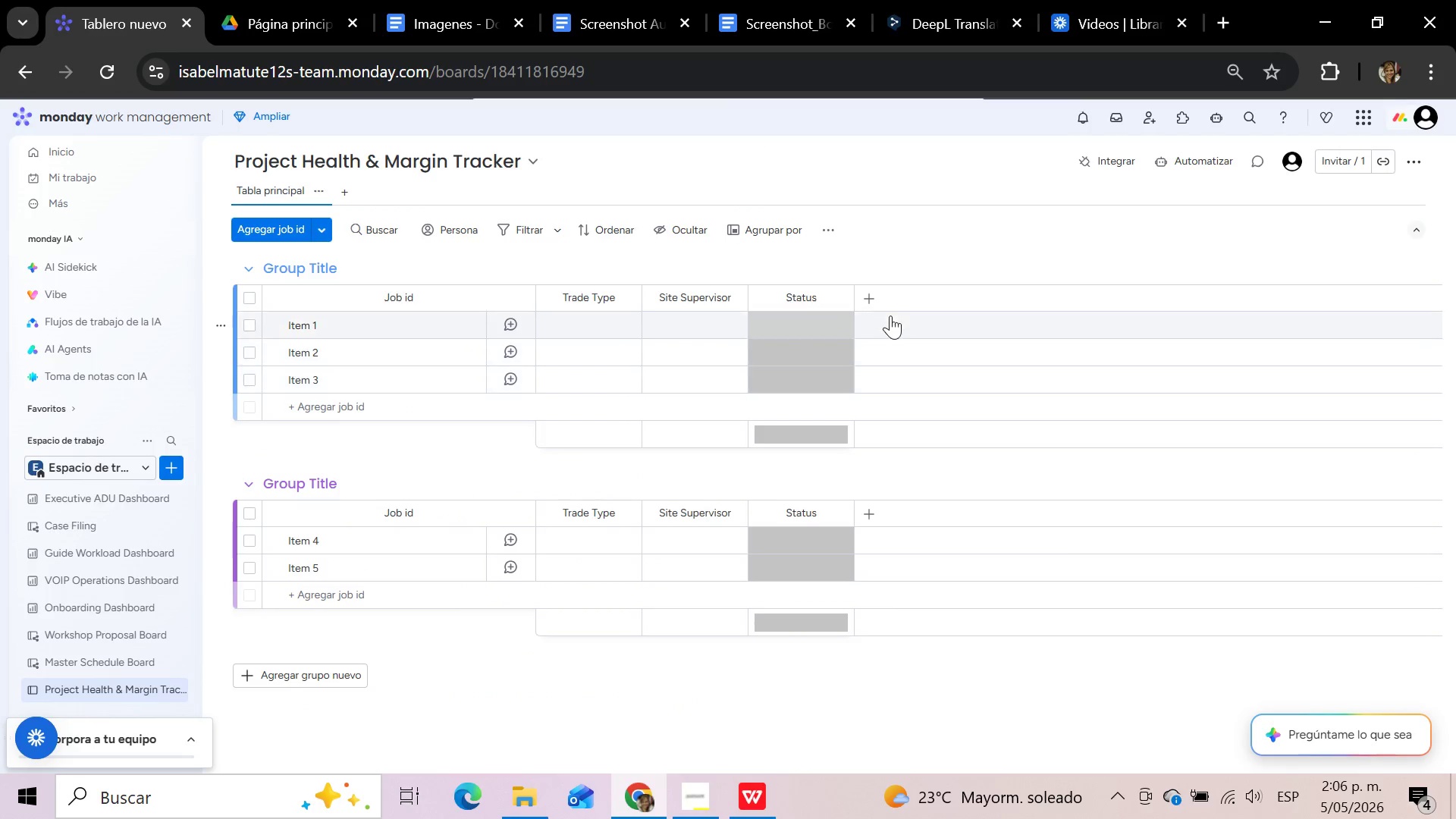 
left_click([872, 295])
 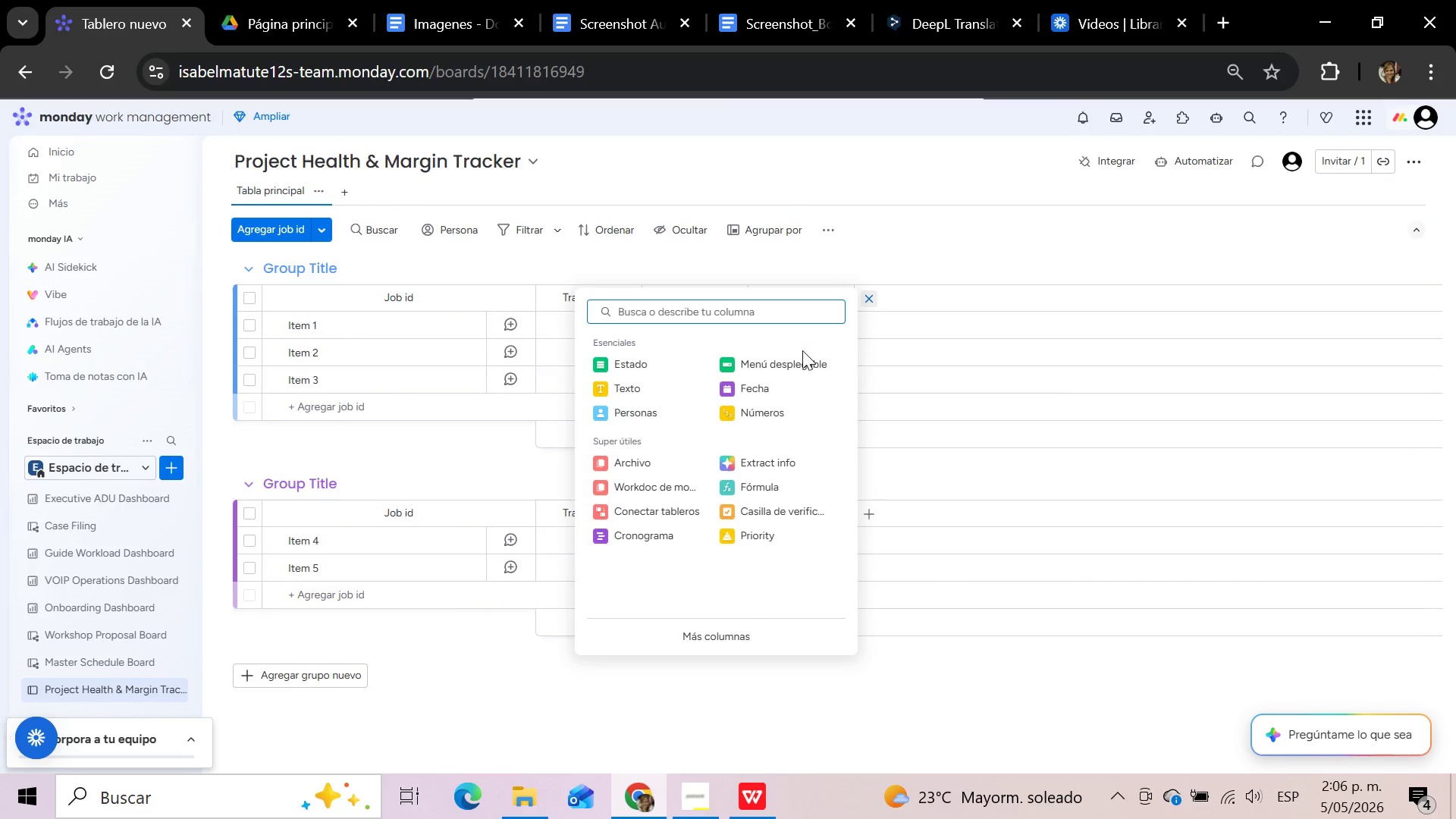 
left_click([761, 388])
 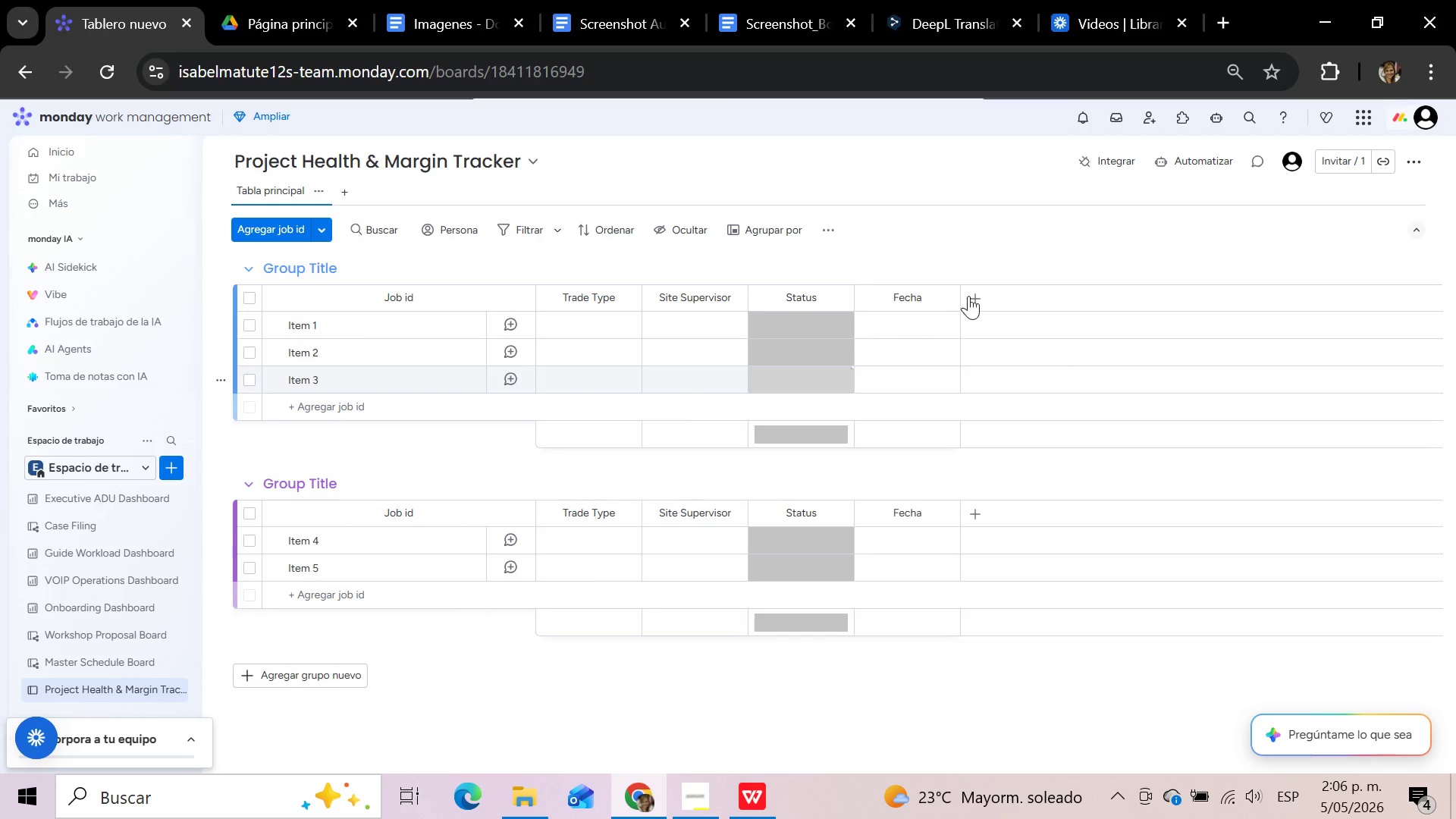 
left_click([975, 296])
 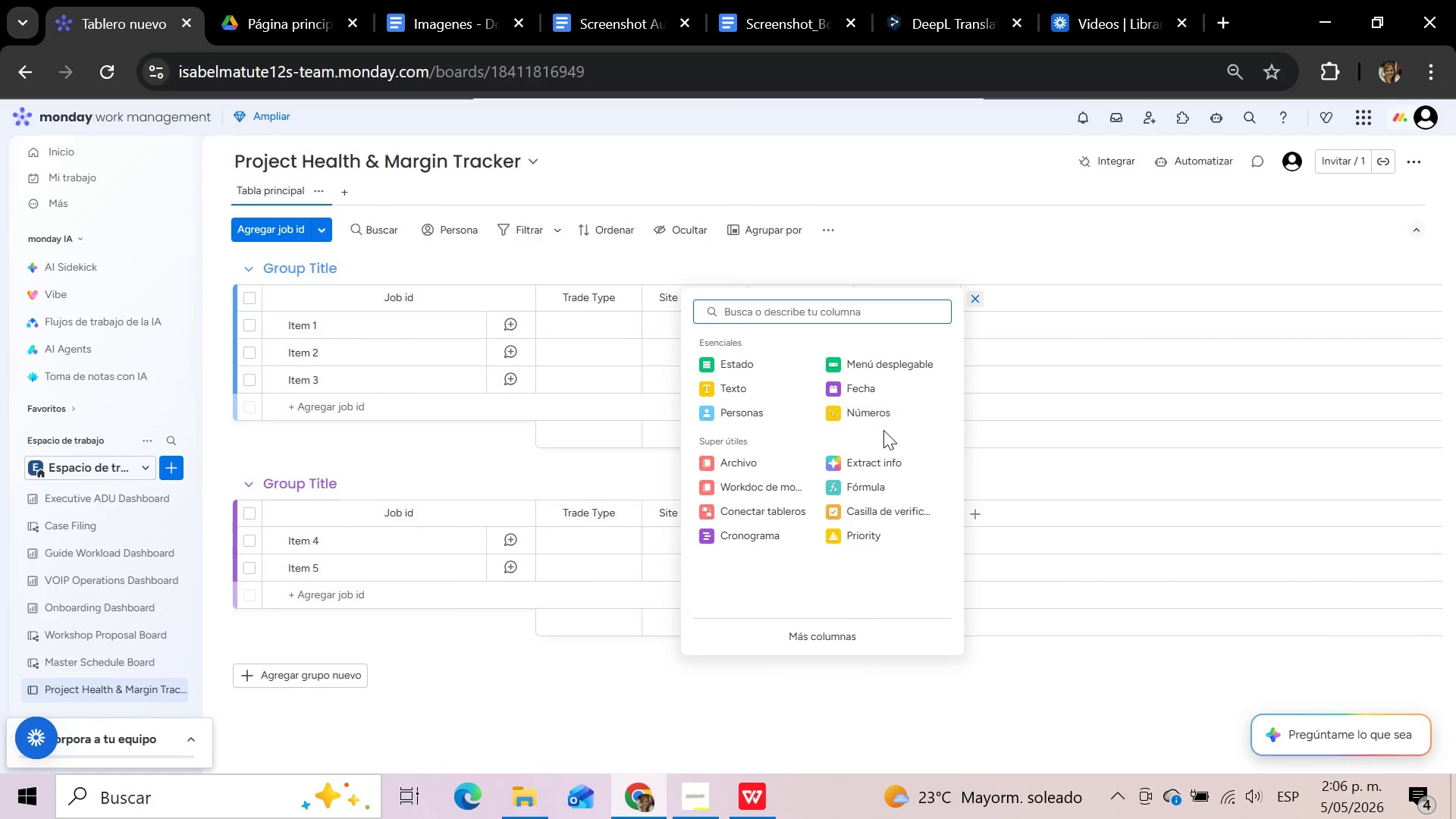 
left_click([879, 381])
 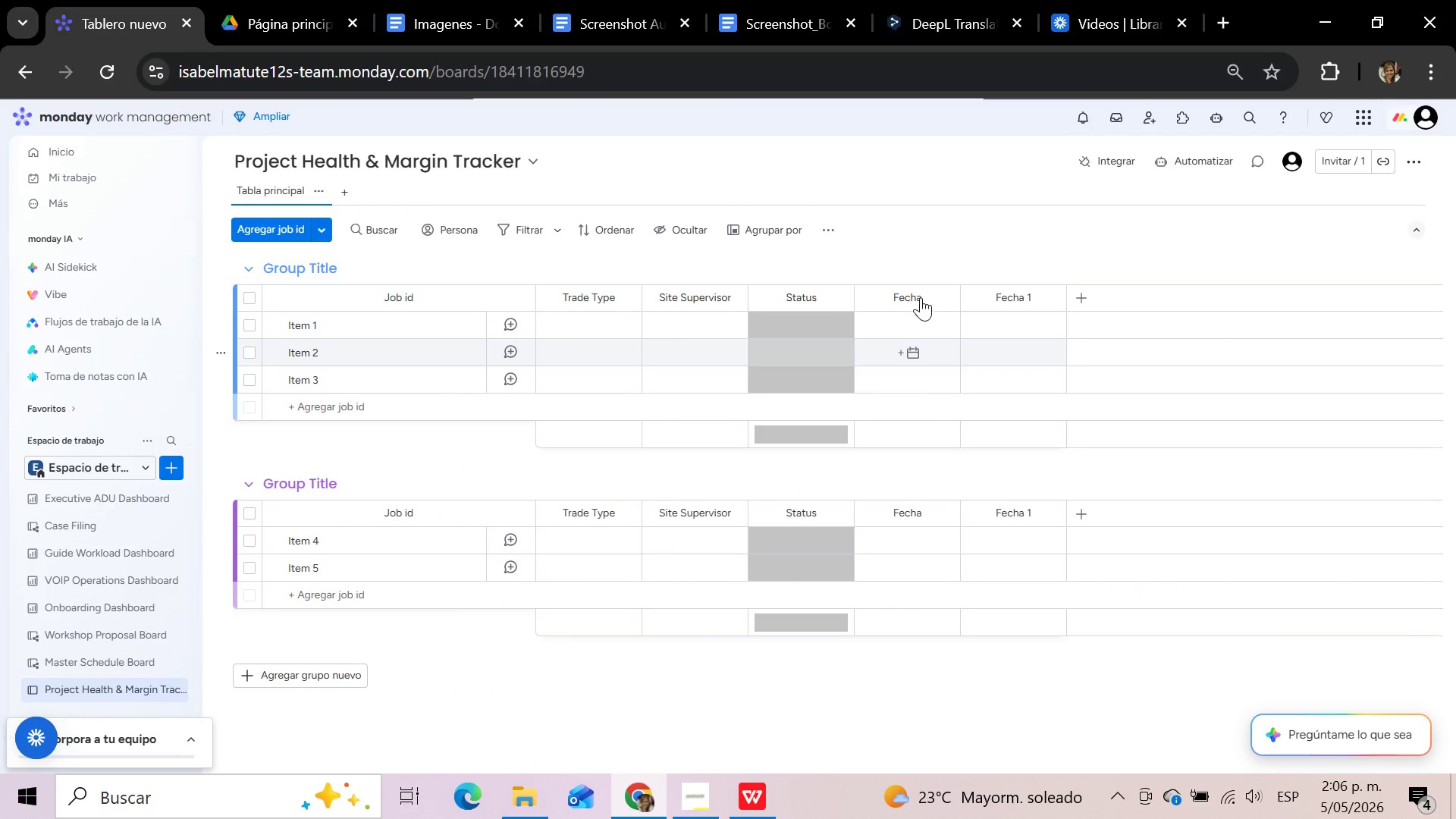 
left_click([921, 293])
 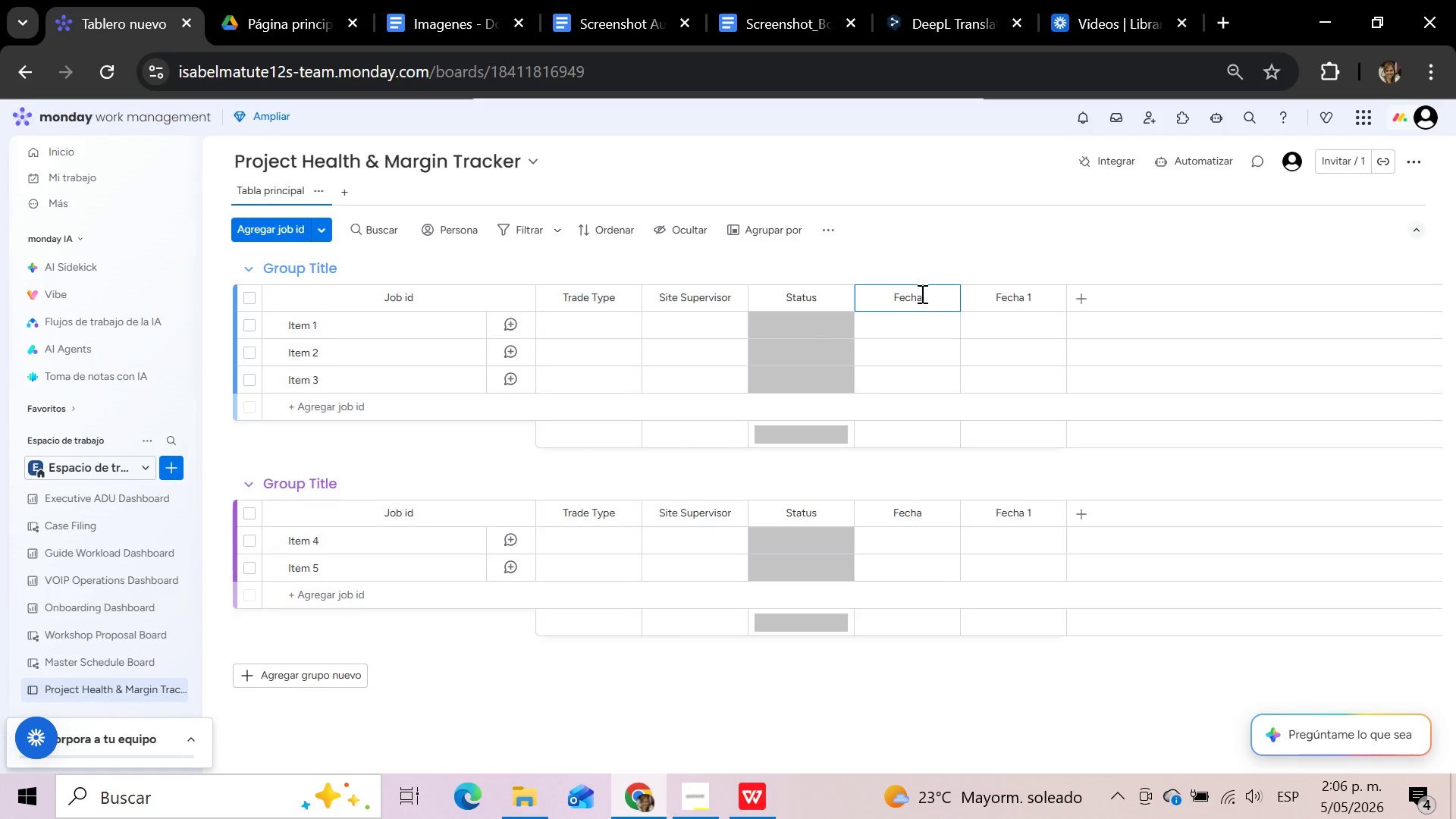 
hold_key(key=Backspace, duration=1.14)
 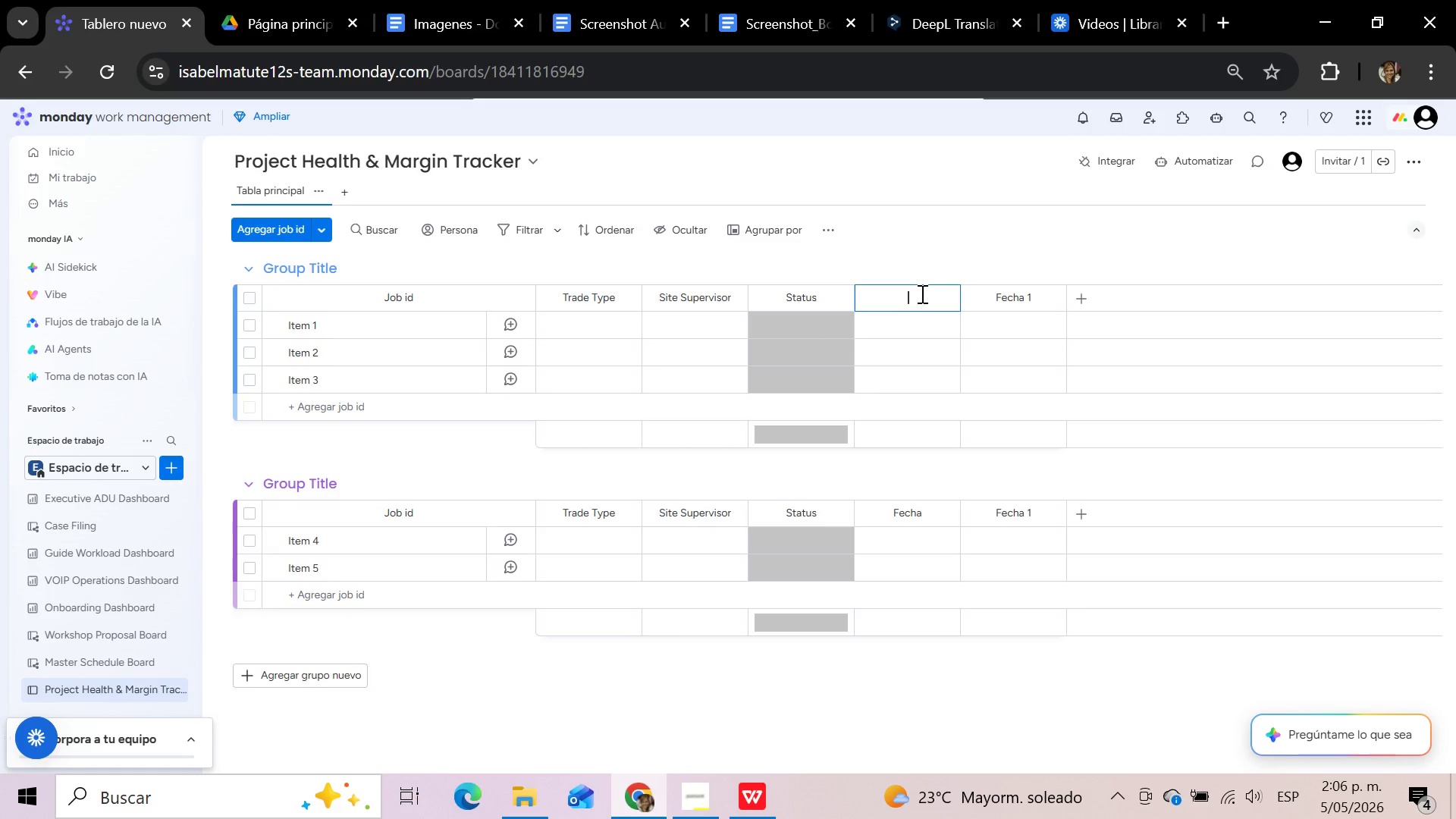 
type(Start Dta)
 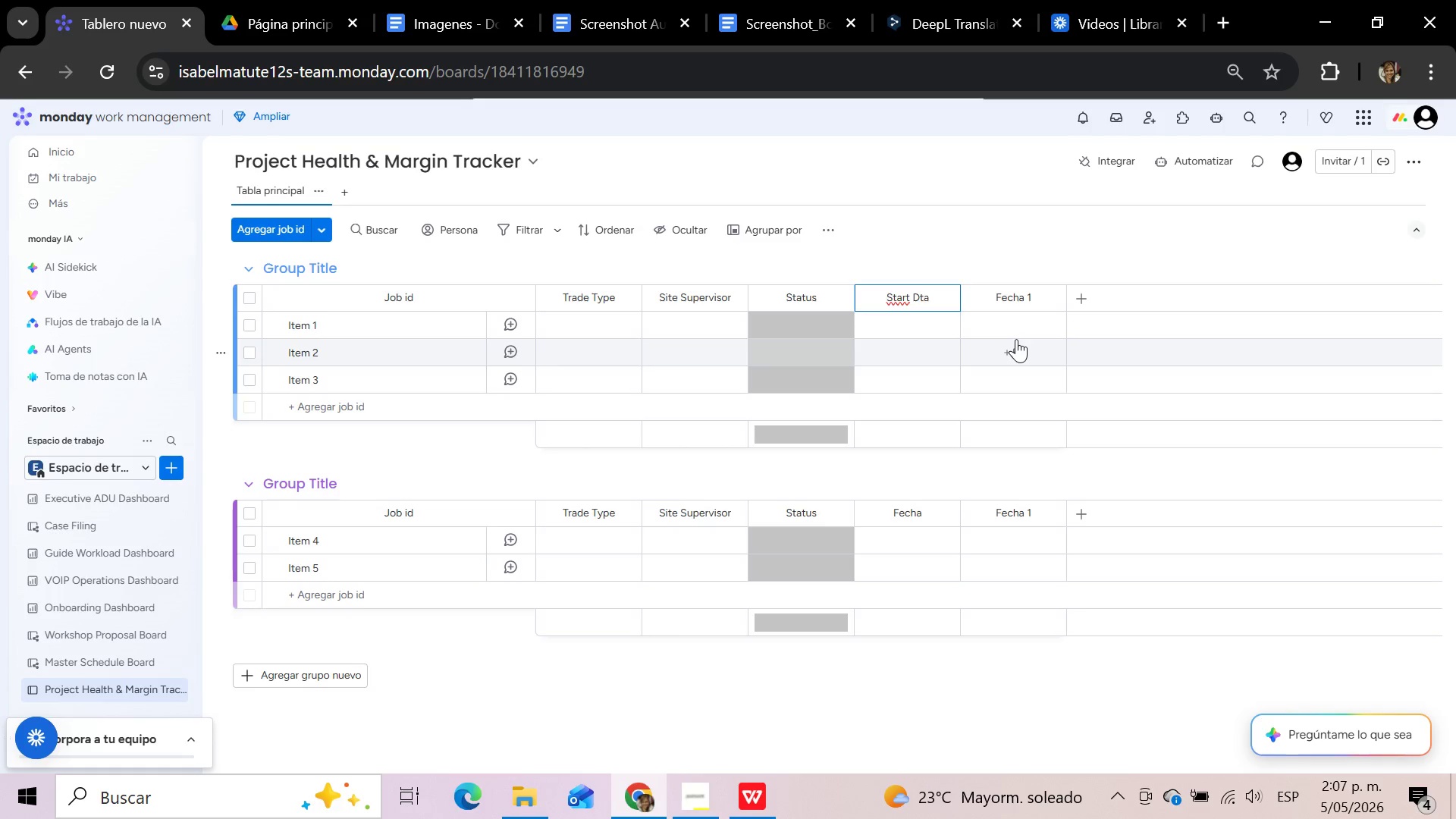 
key(Backspace)
key(Backspace)
type(ate)
 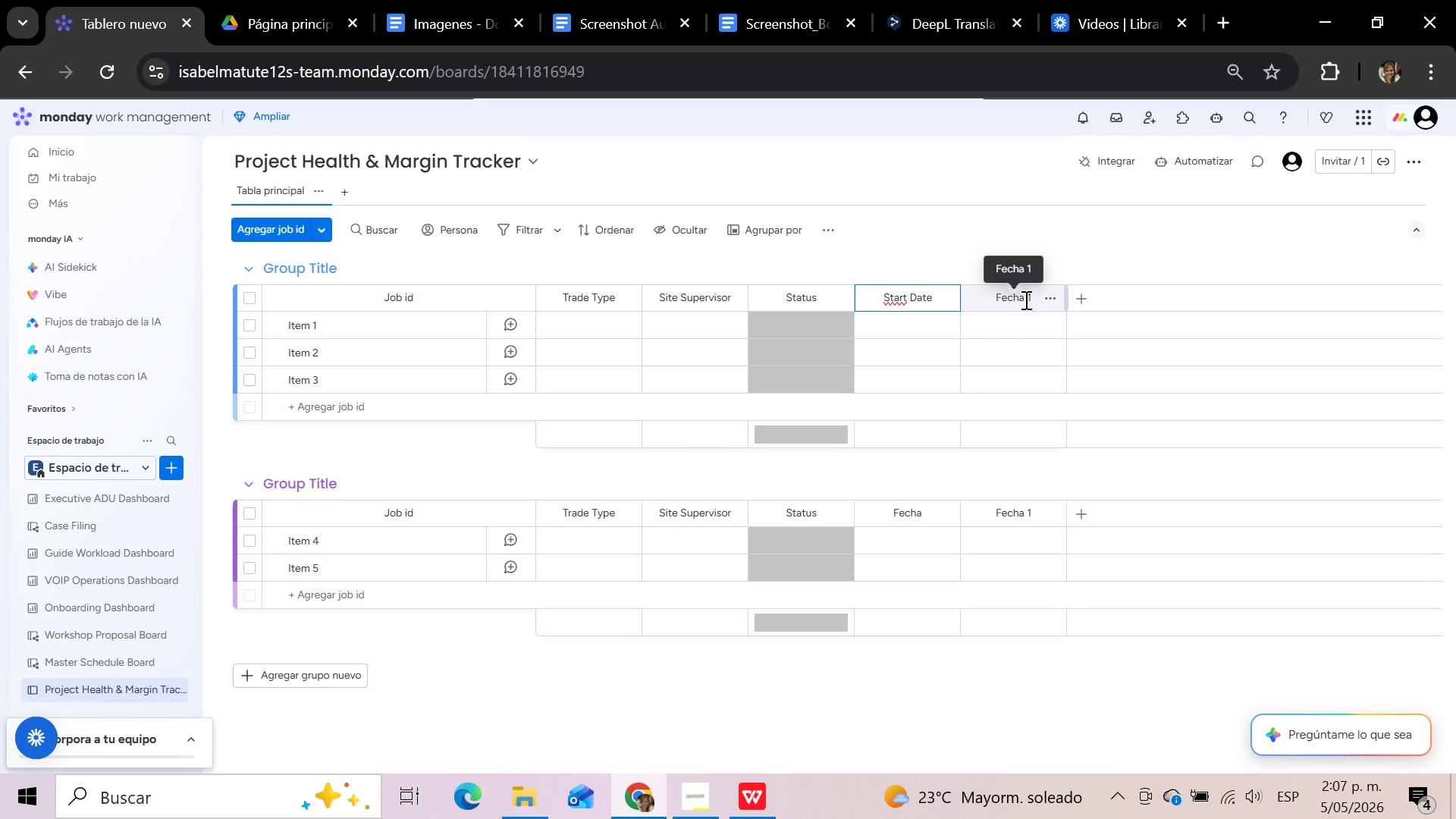 
left_click([1025, 300])
 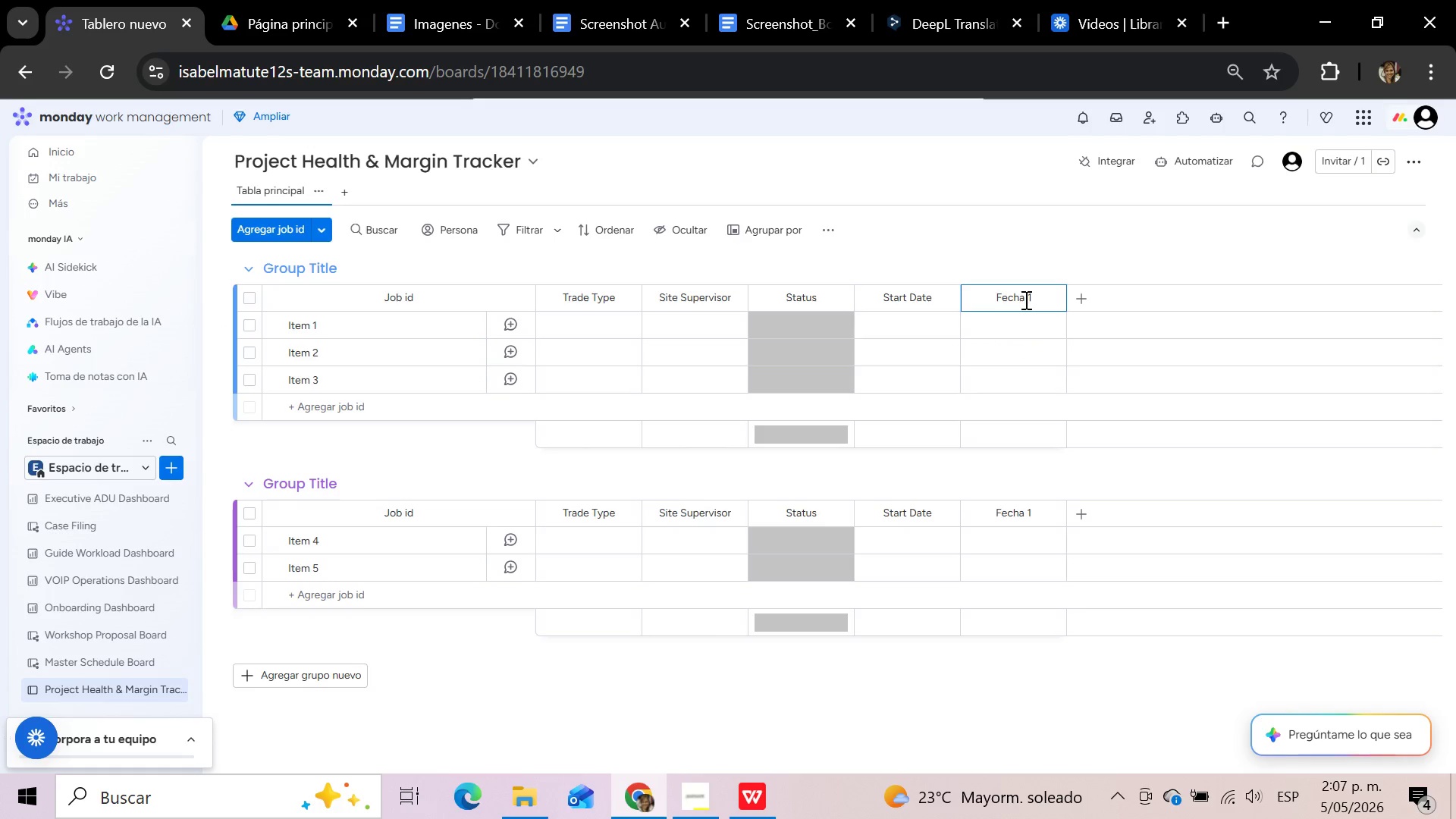 
hold_key(key=Backspace, duration=0.89)
 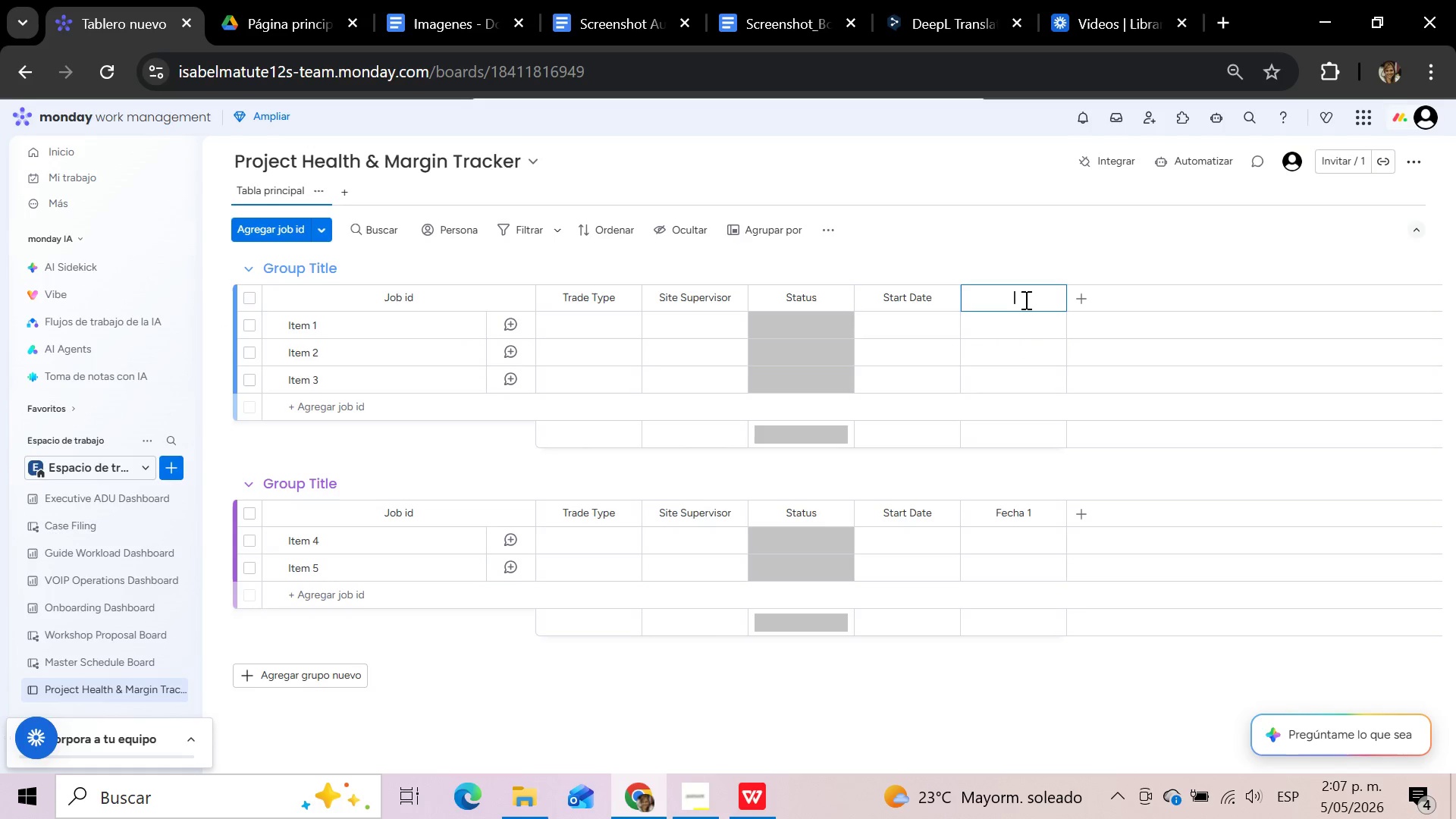 
type(End Date)
 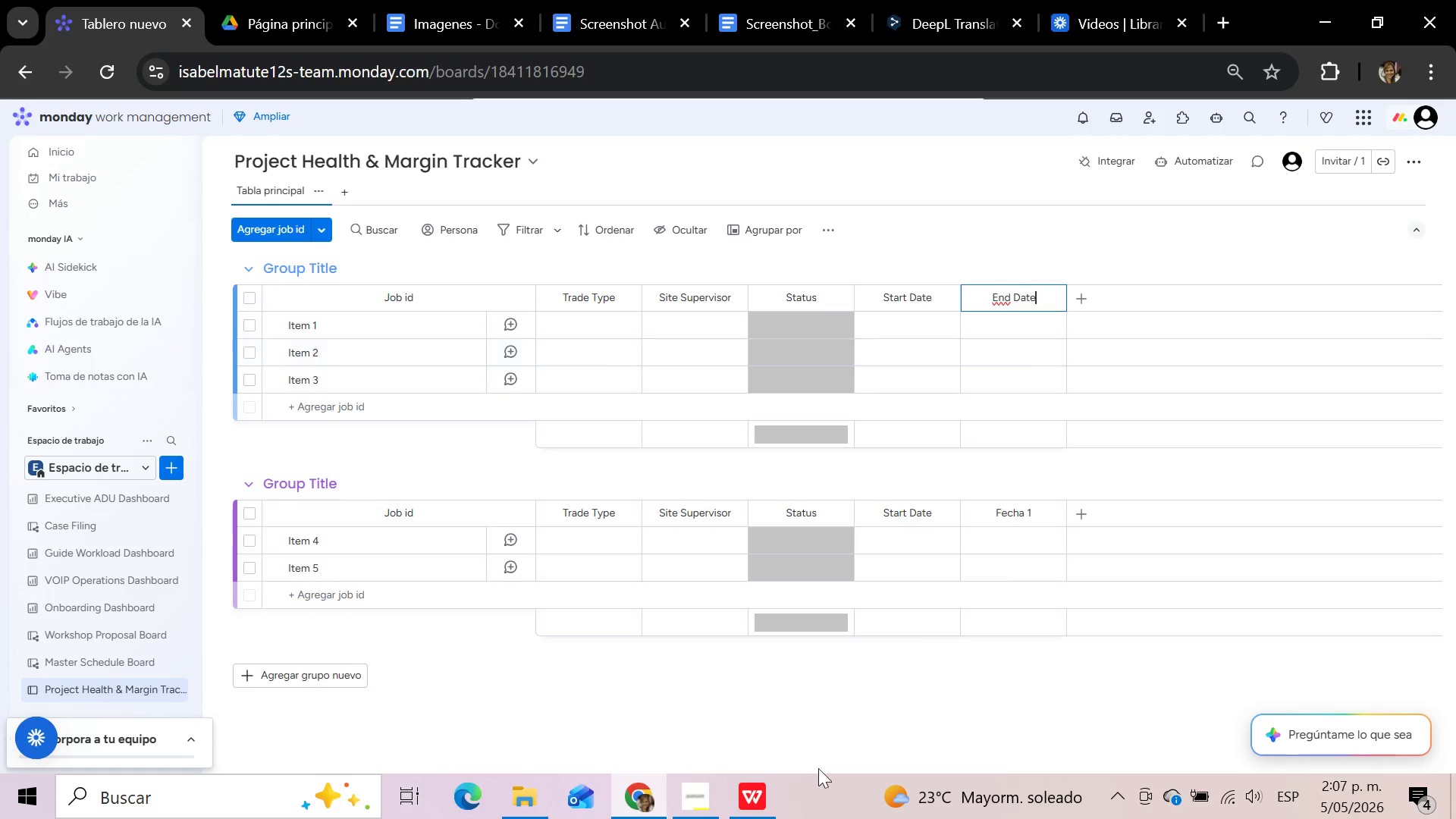 
left_click([753, 811])
 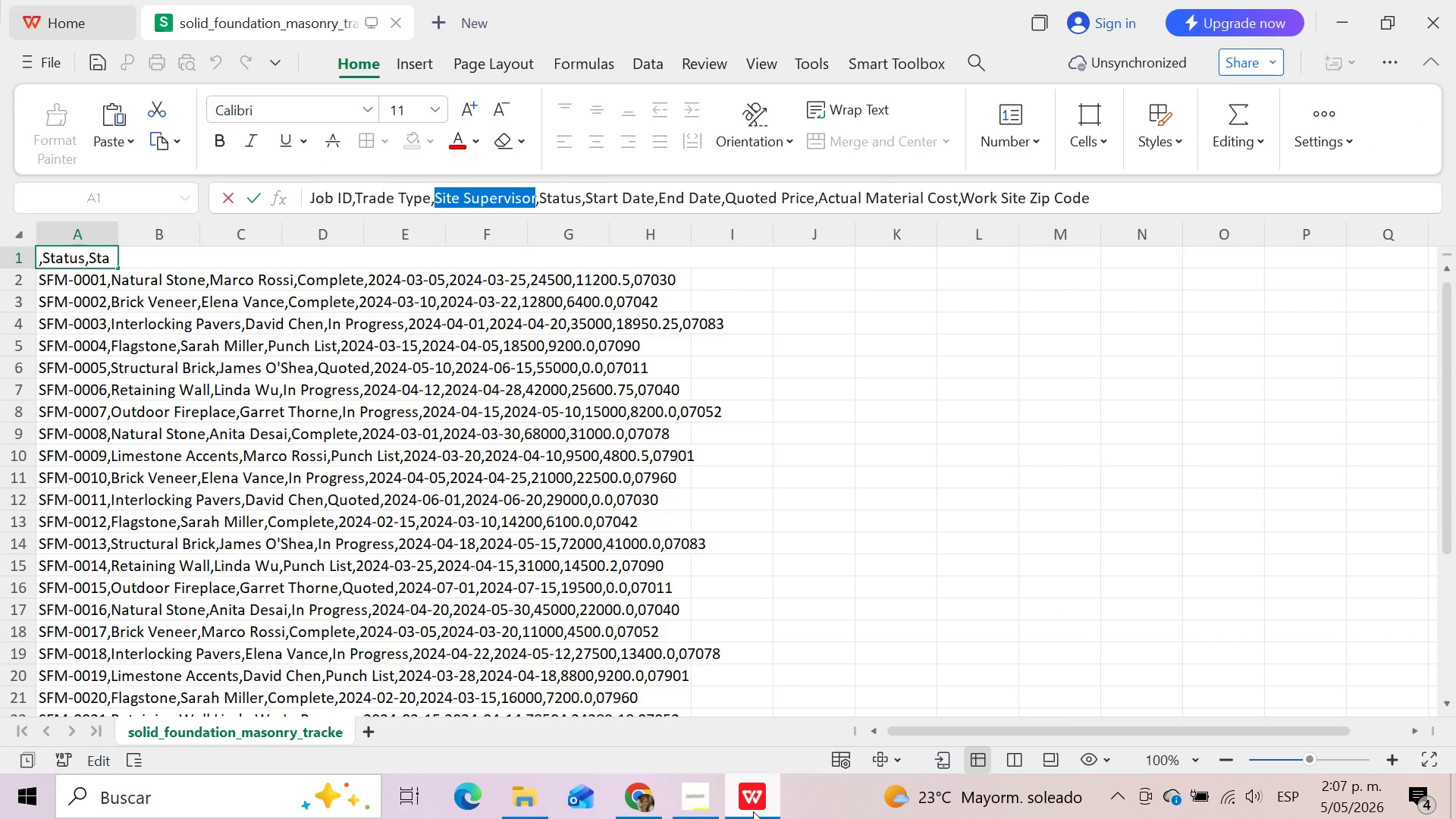 
left_click([753, 811])
 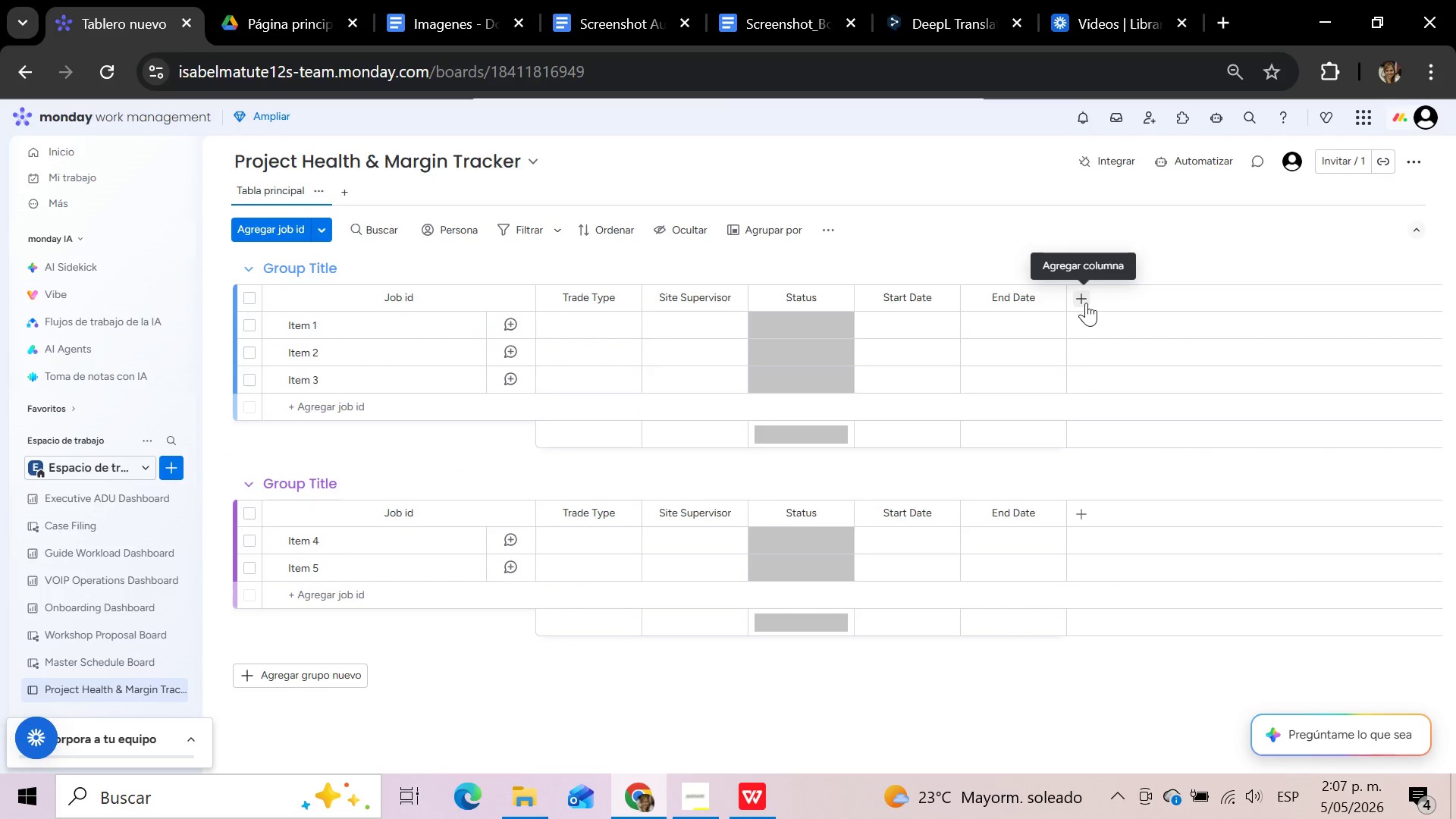 
wait(6.25)
 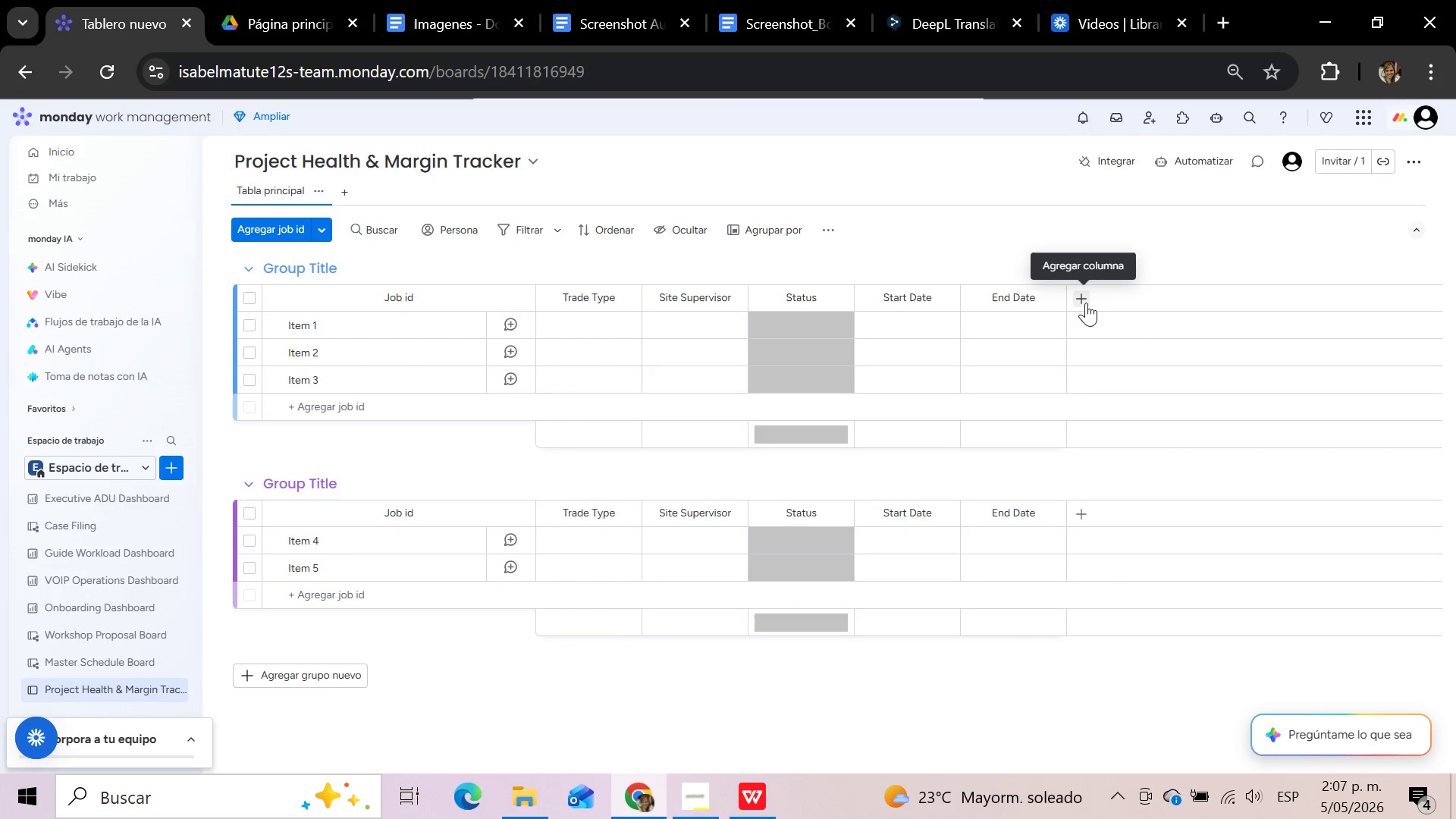 
left_click([1086, 303])
 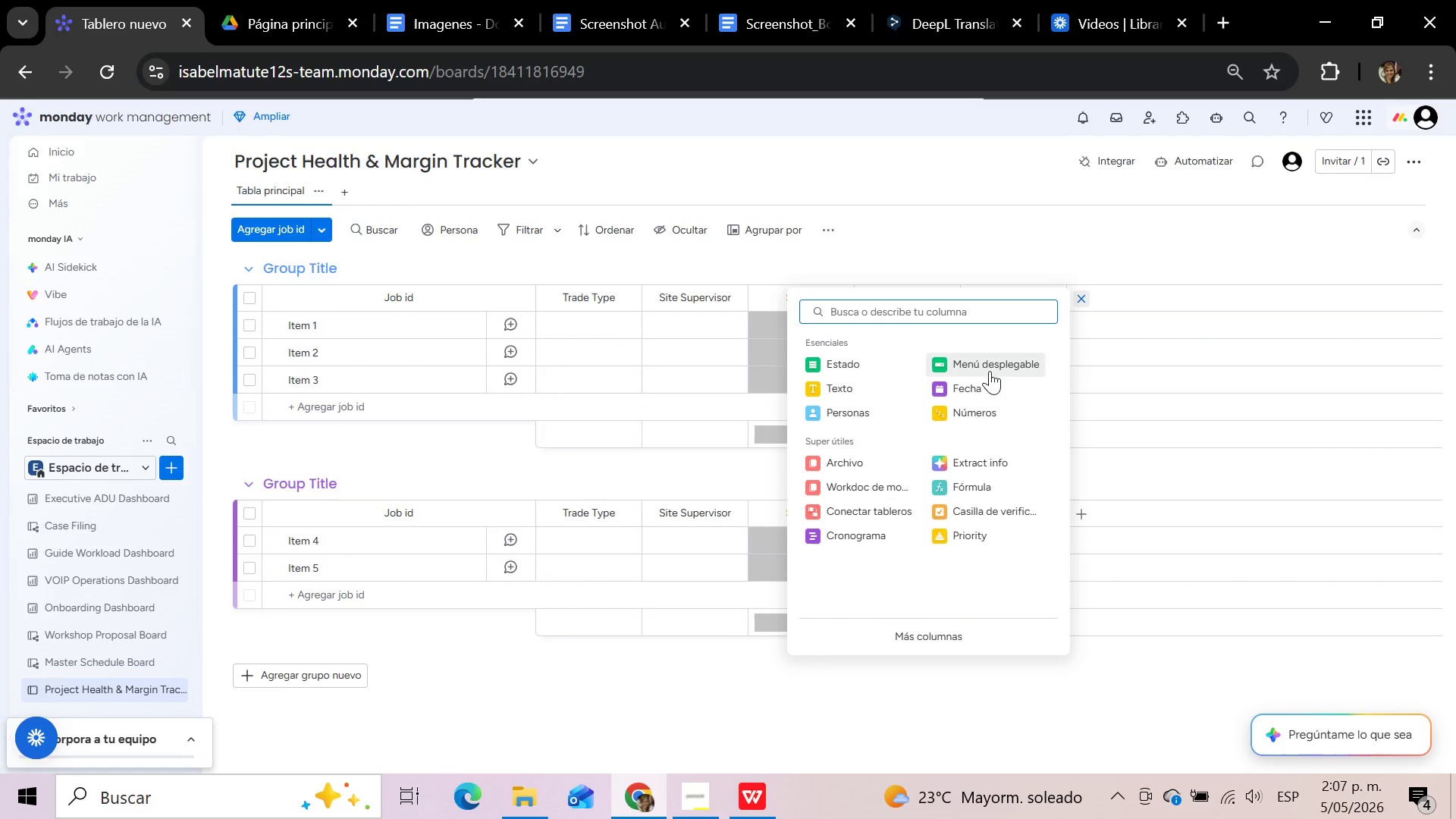 
left_click([969, 413])
 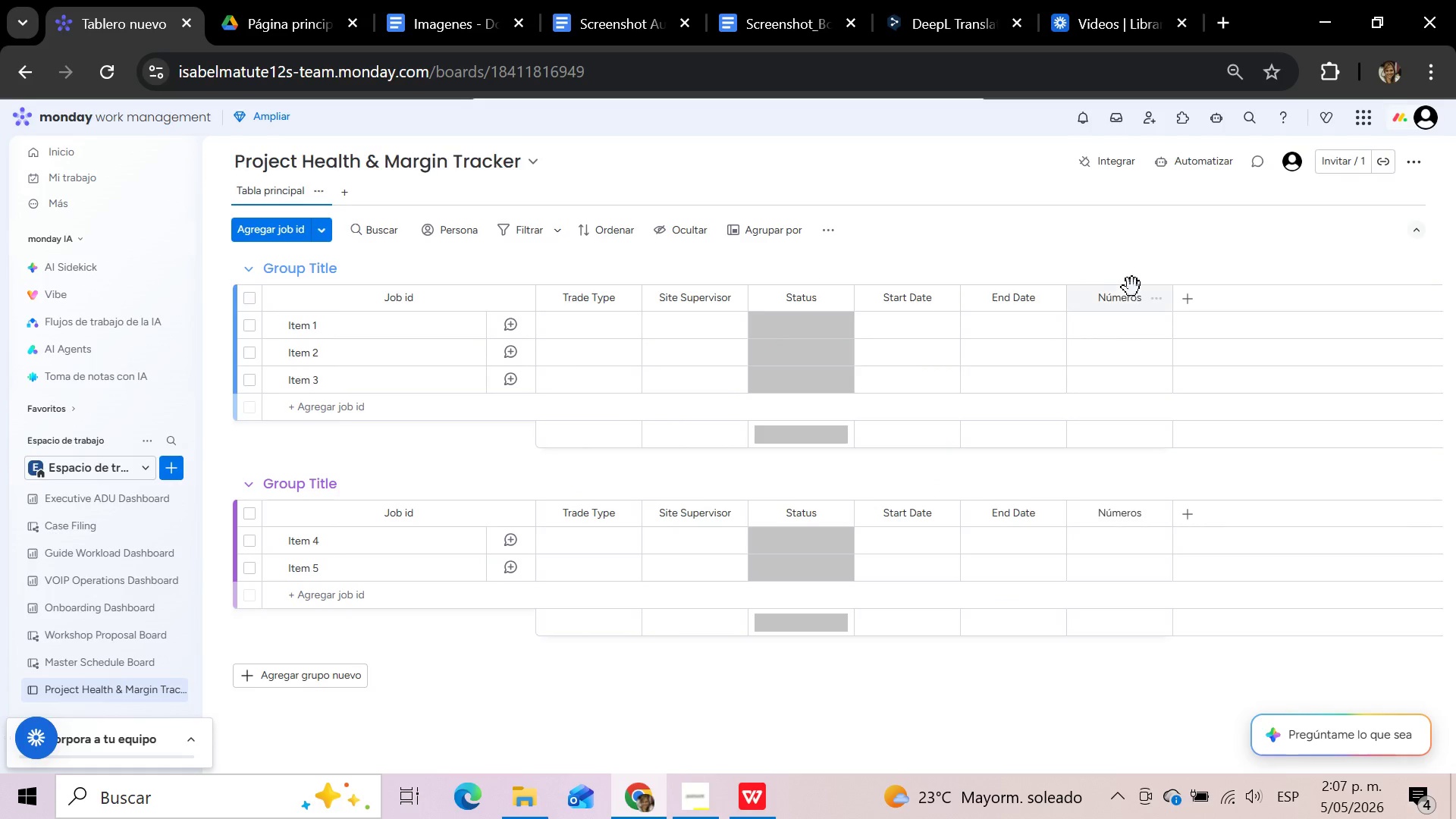 
left_click([1134, 300])
 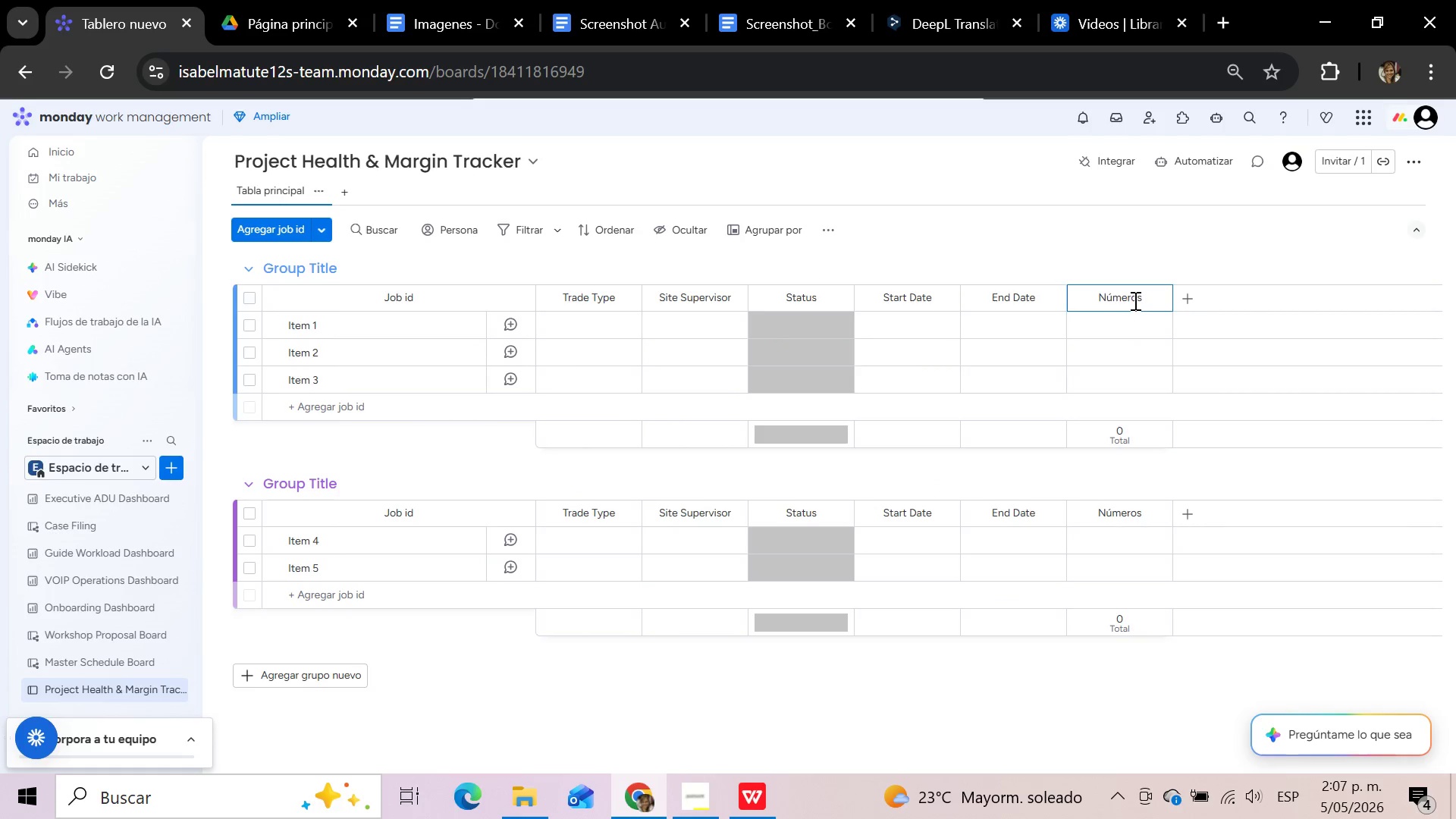 
hold_key(key=Backspace, duration=0.89)
 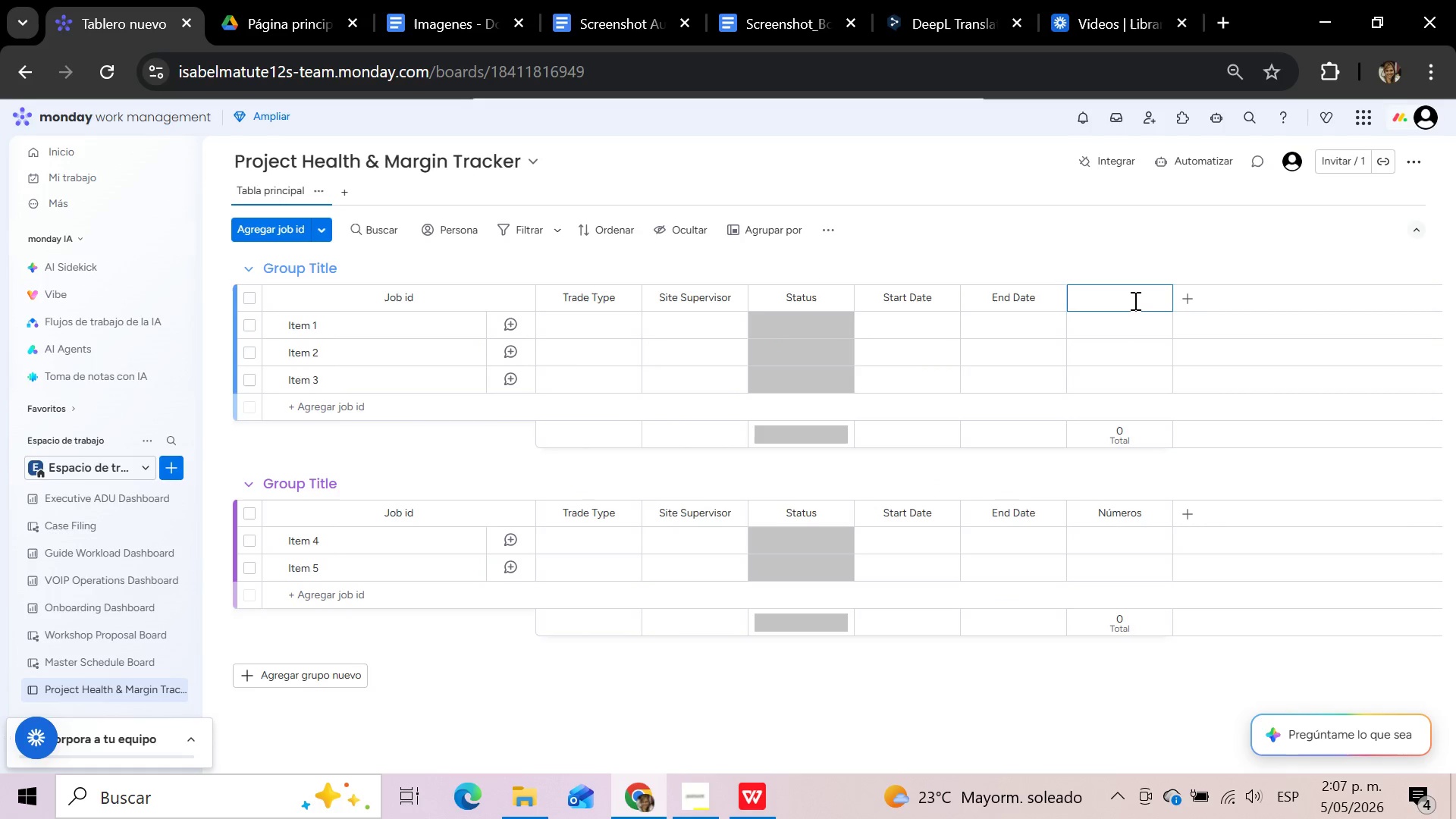 
type(Quote Price)
 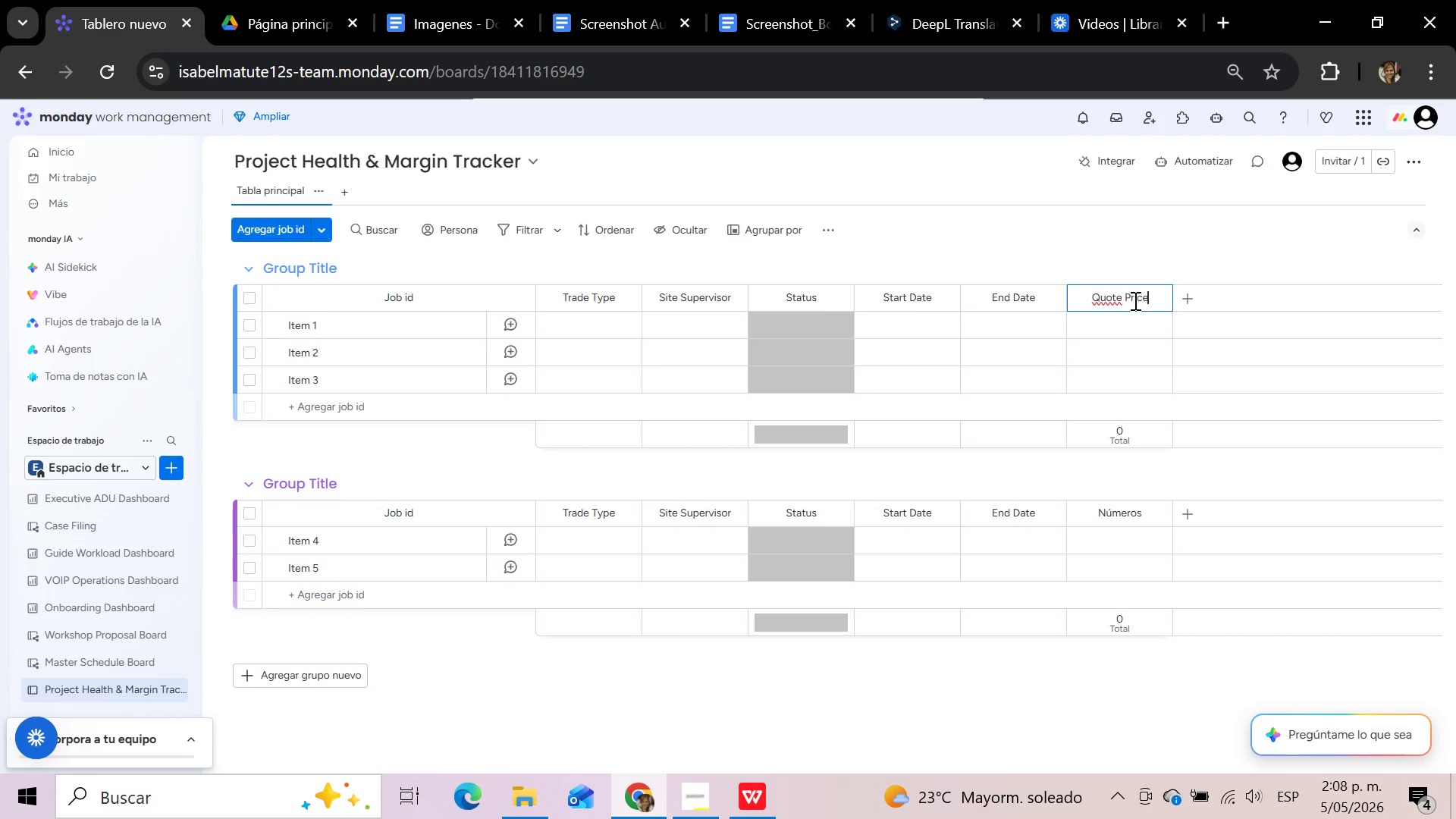 
wait(43.55)
 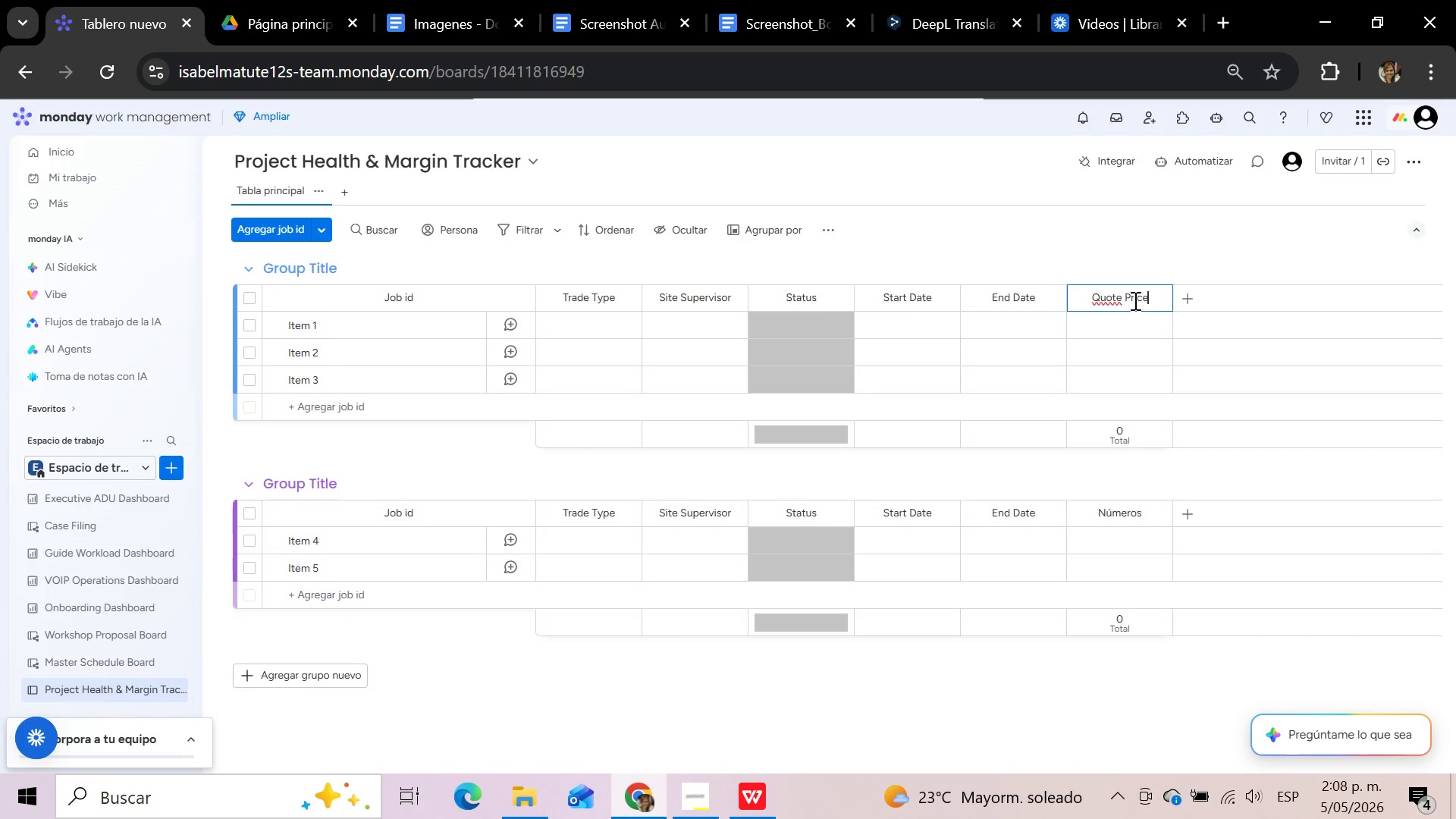 
left_click([761, 802])
 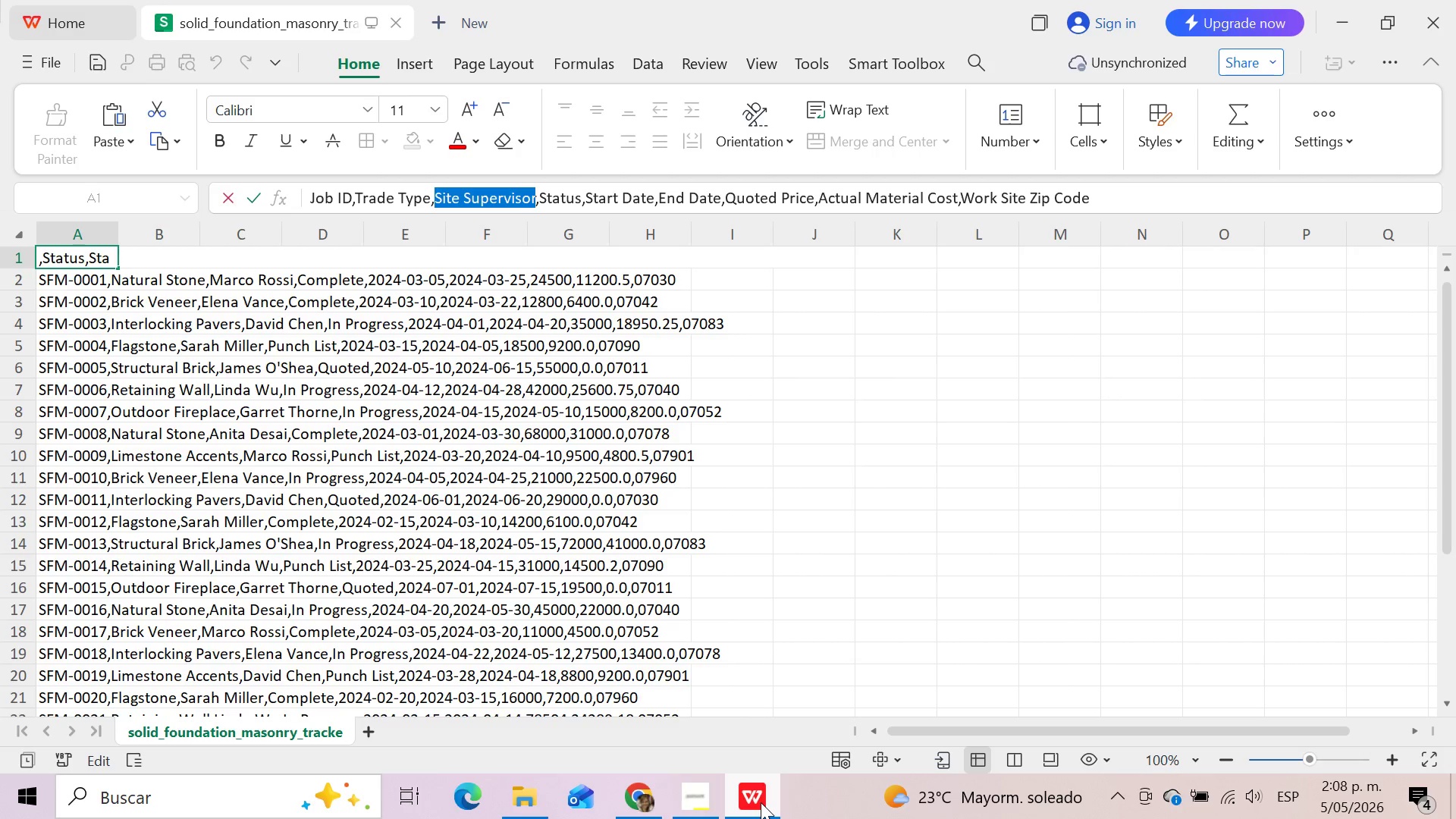 
left_click([761, 802])
 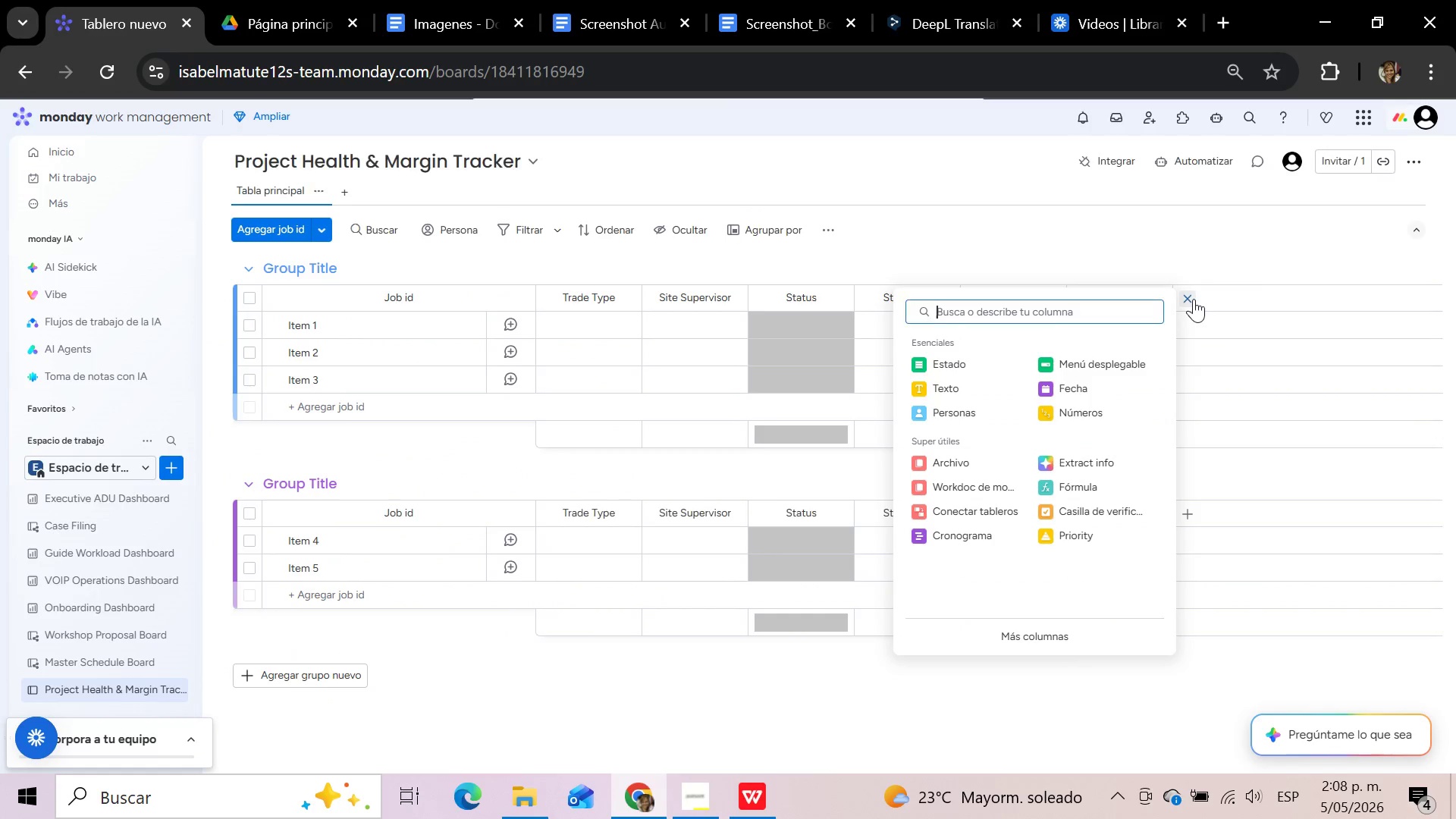 
left_click([1093, 410])
 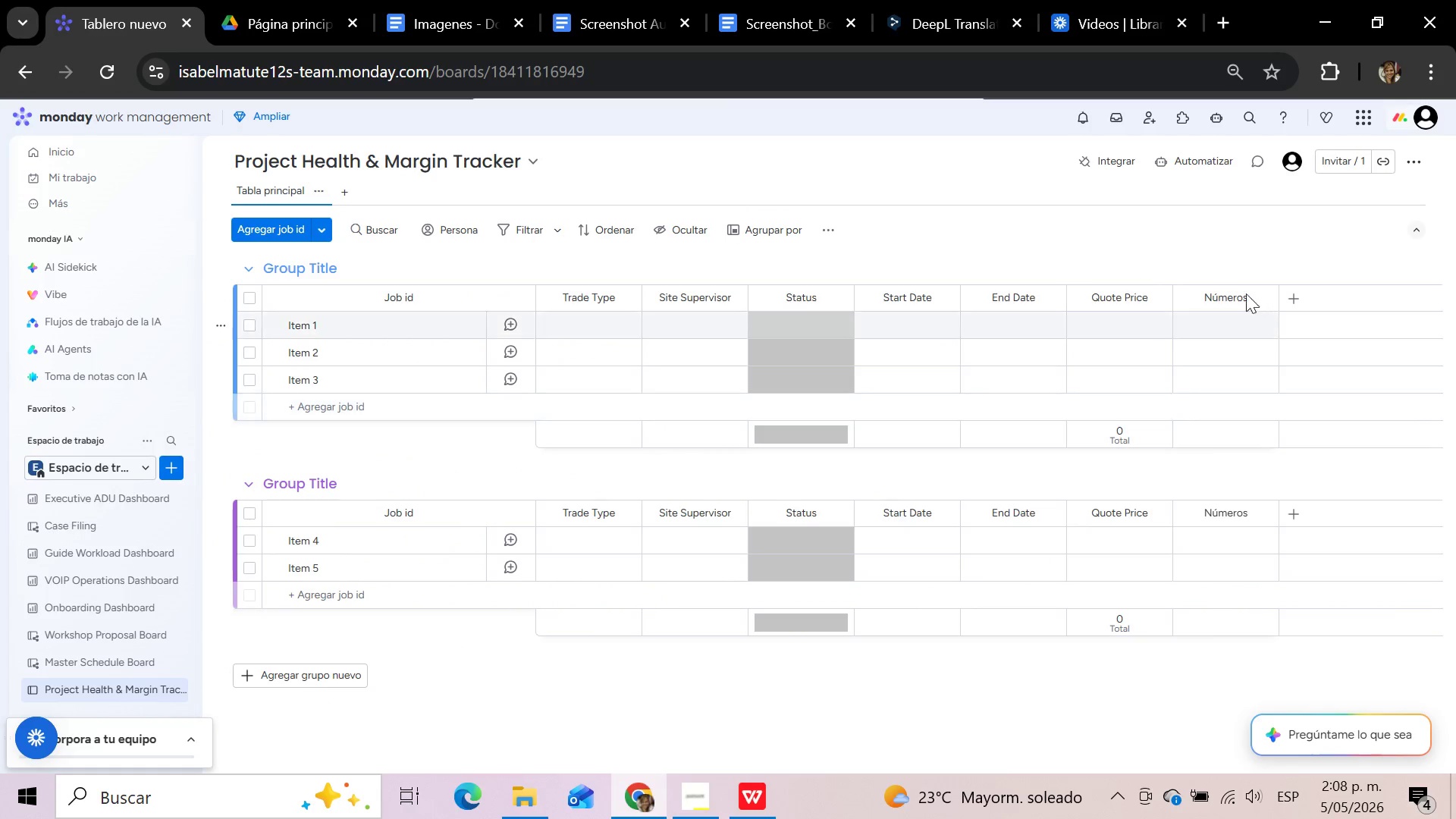 
left_click([1242, 293])
 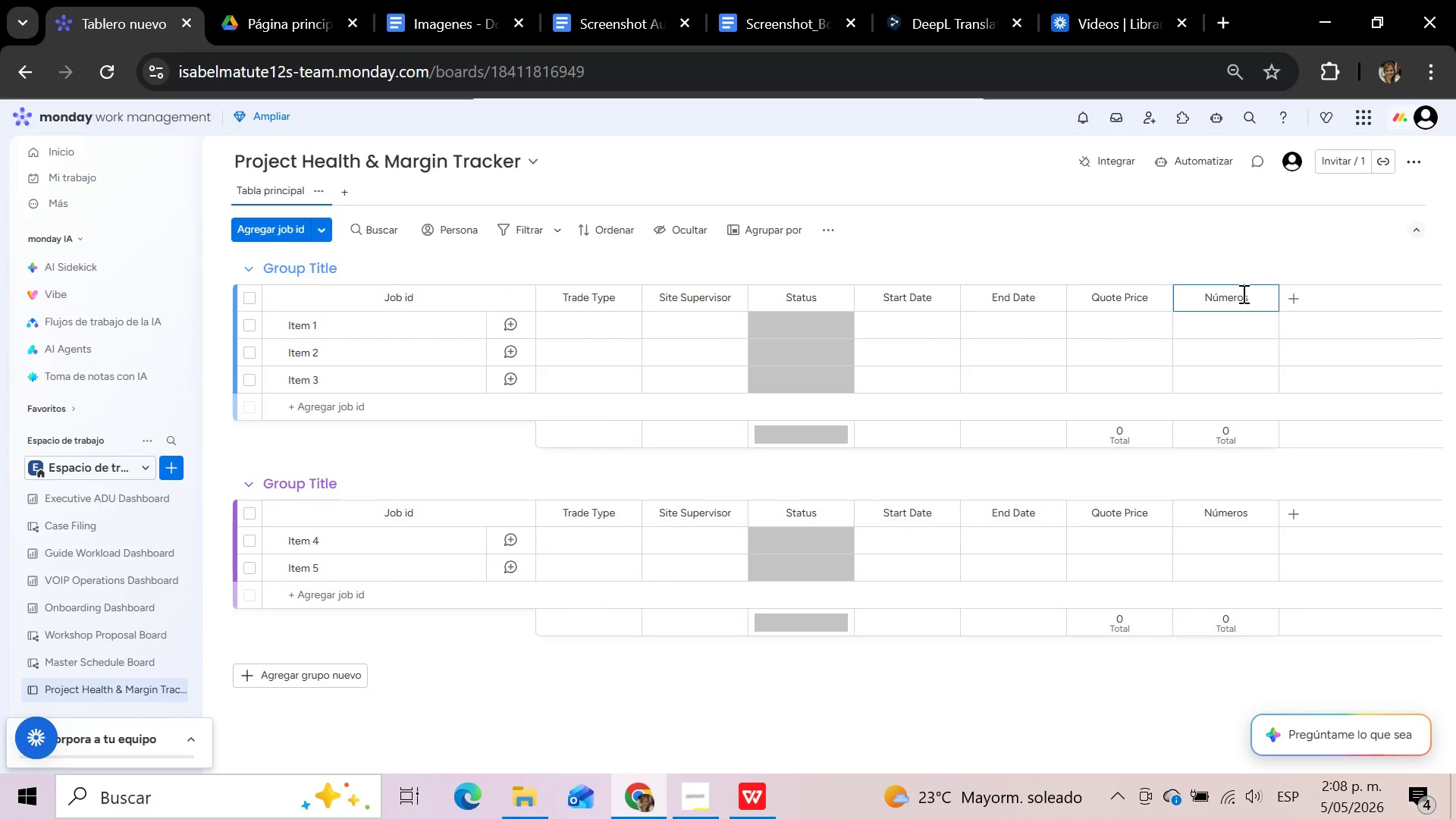 
hold_key(key=Backspace, duration=0.95)
 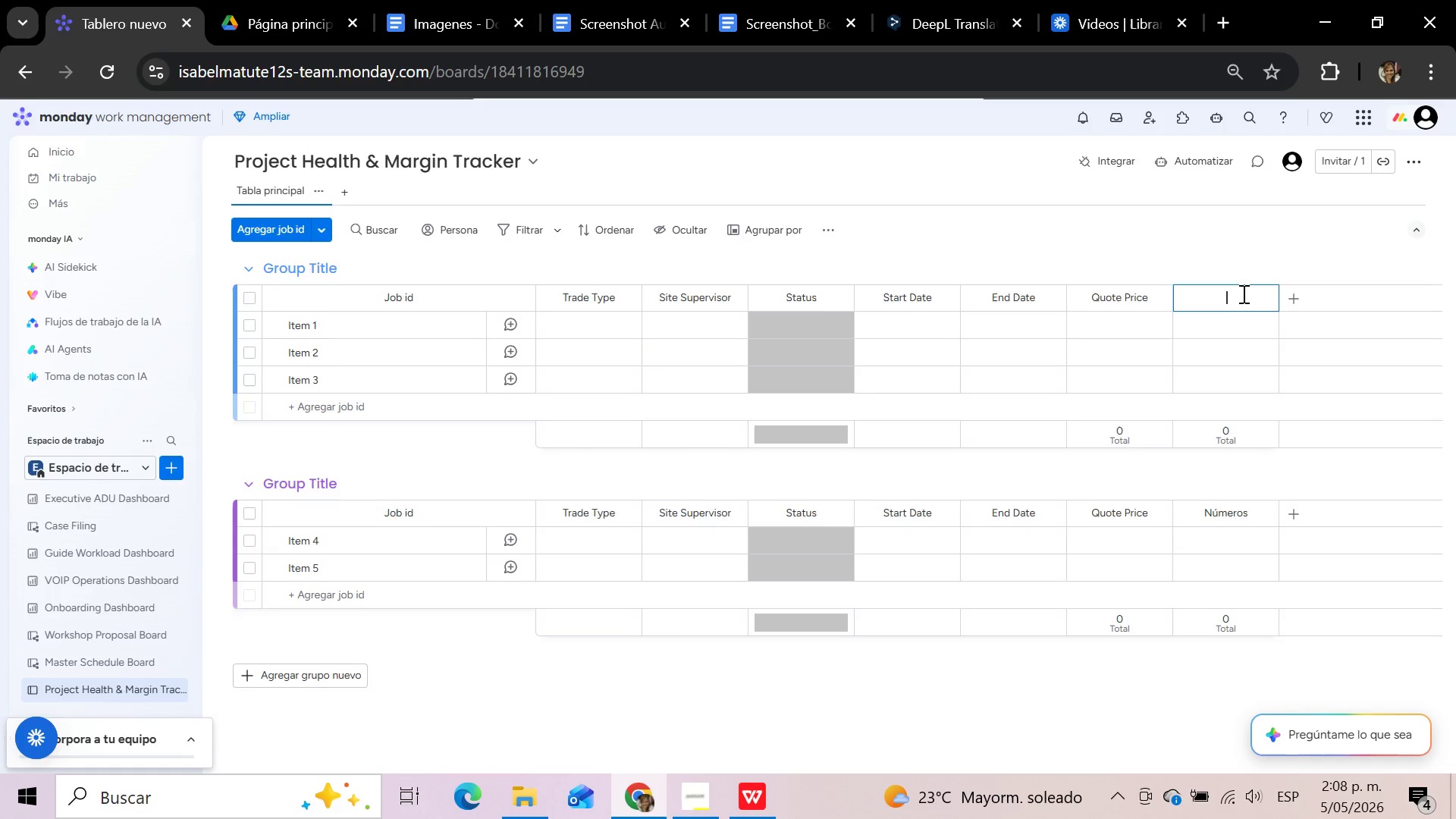 
type(Actual Material Cost)
 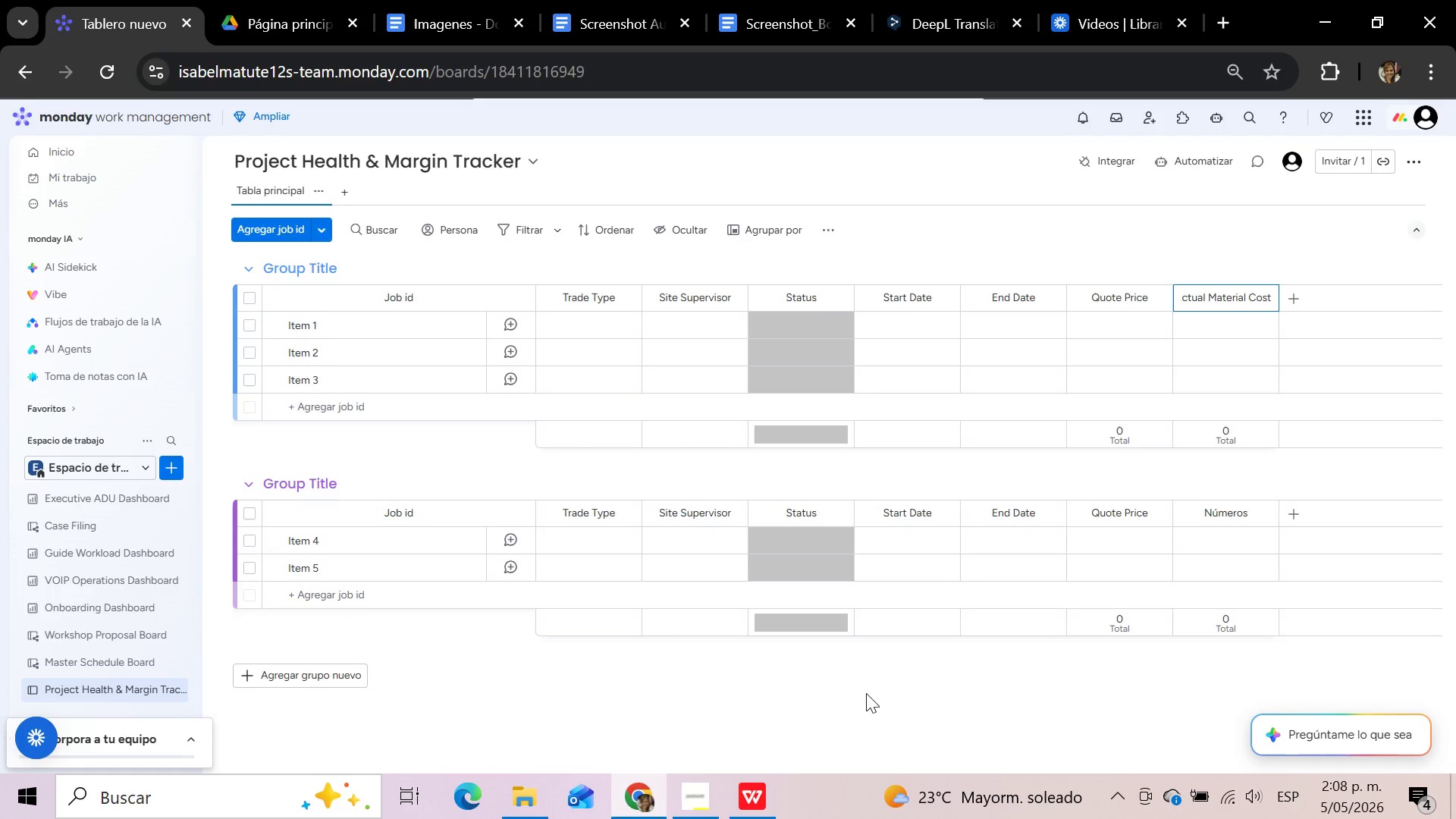 
left_click([764, 805])
 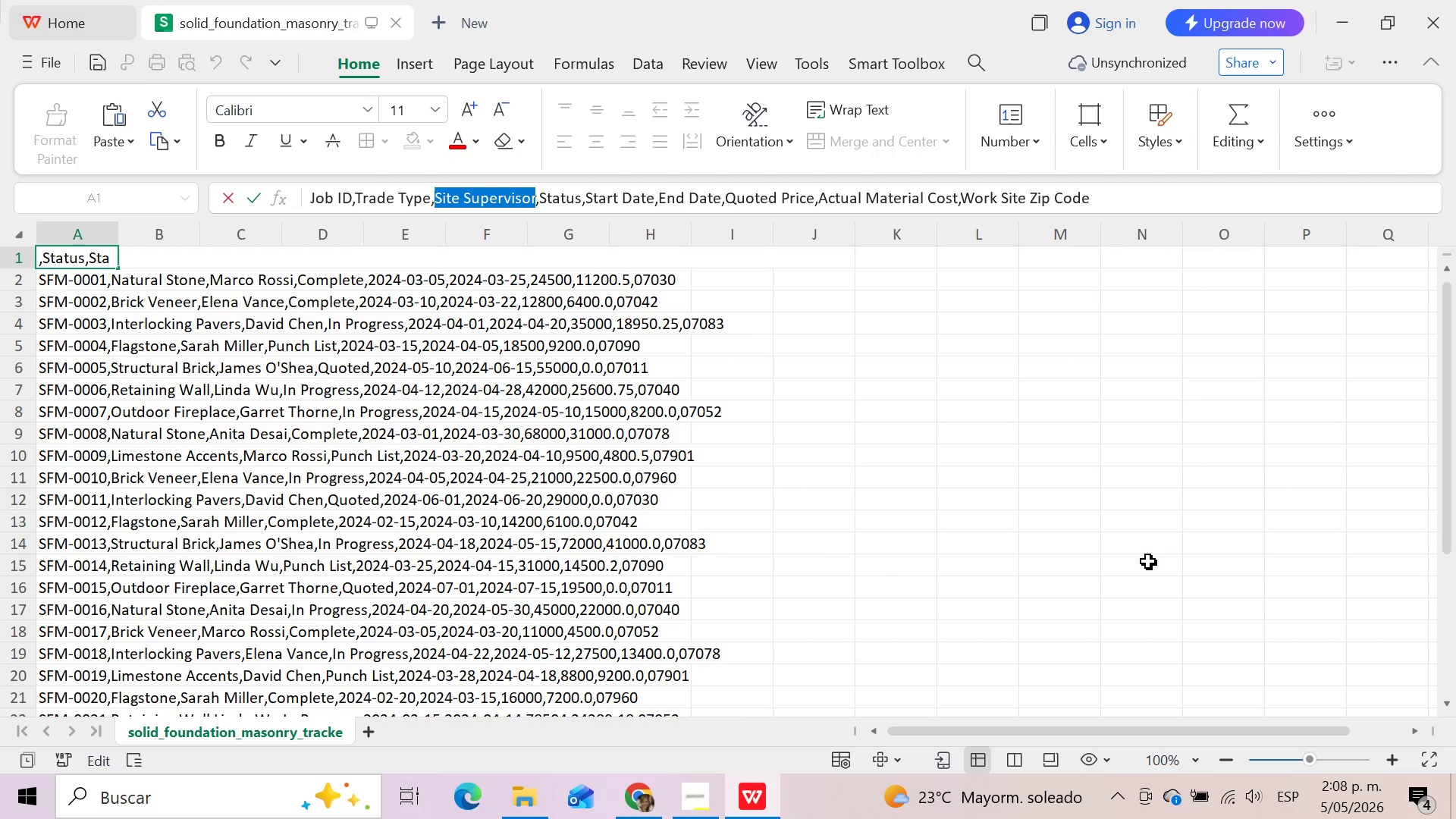 
wait(14.75)
 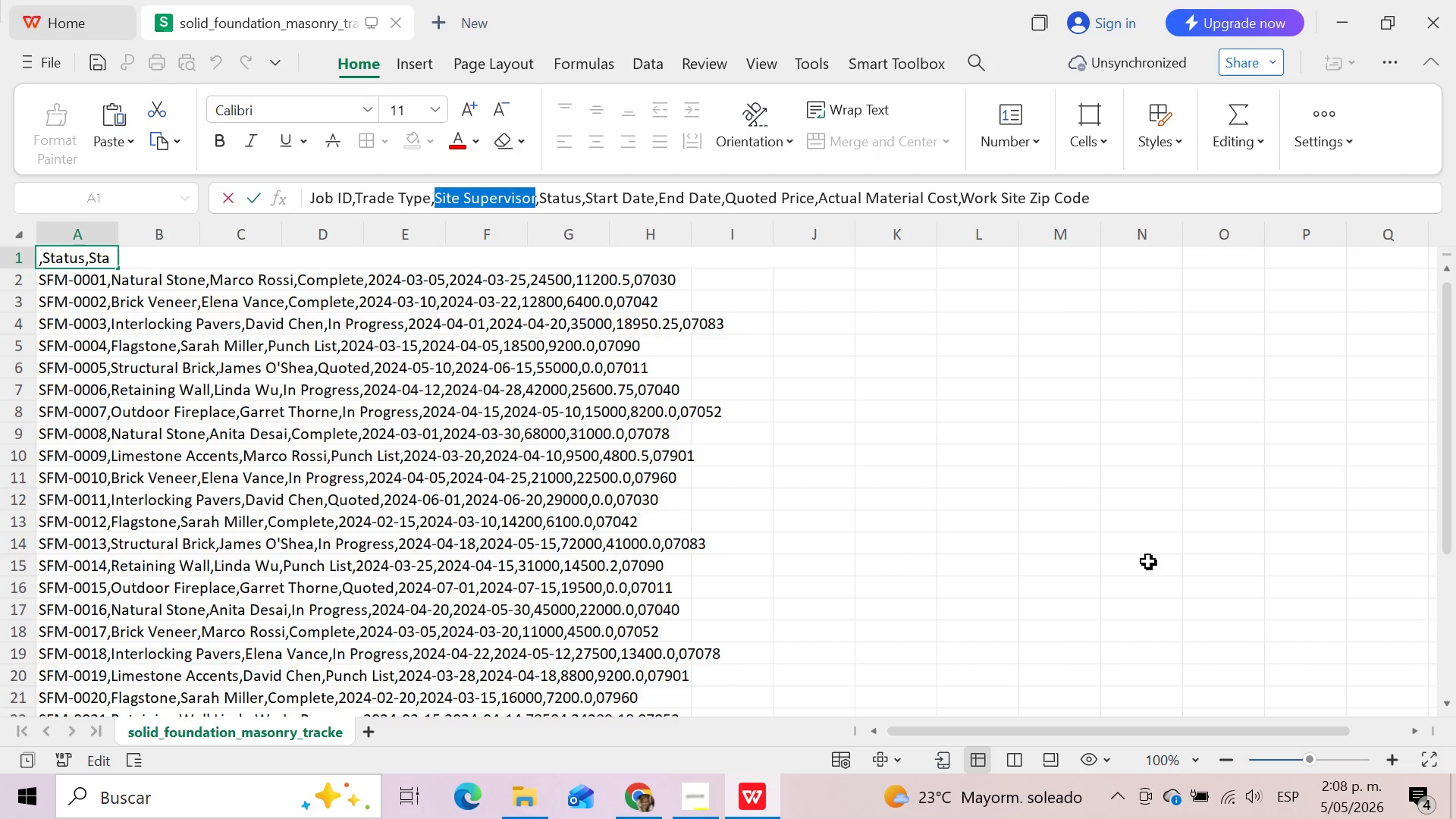 
left_click([651, 796])
 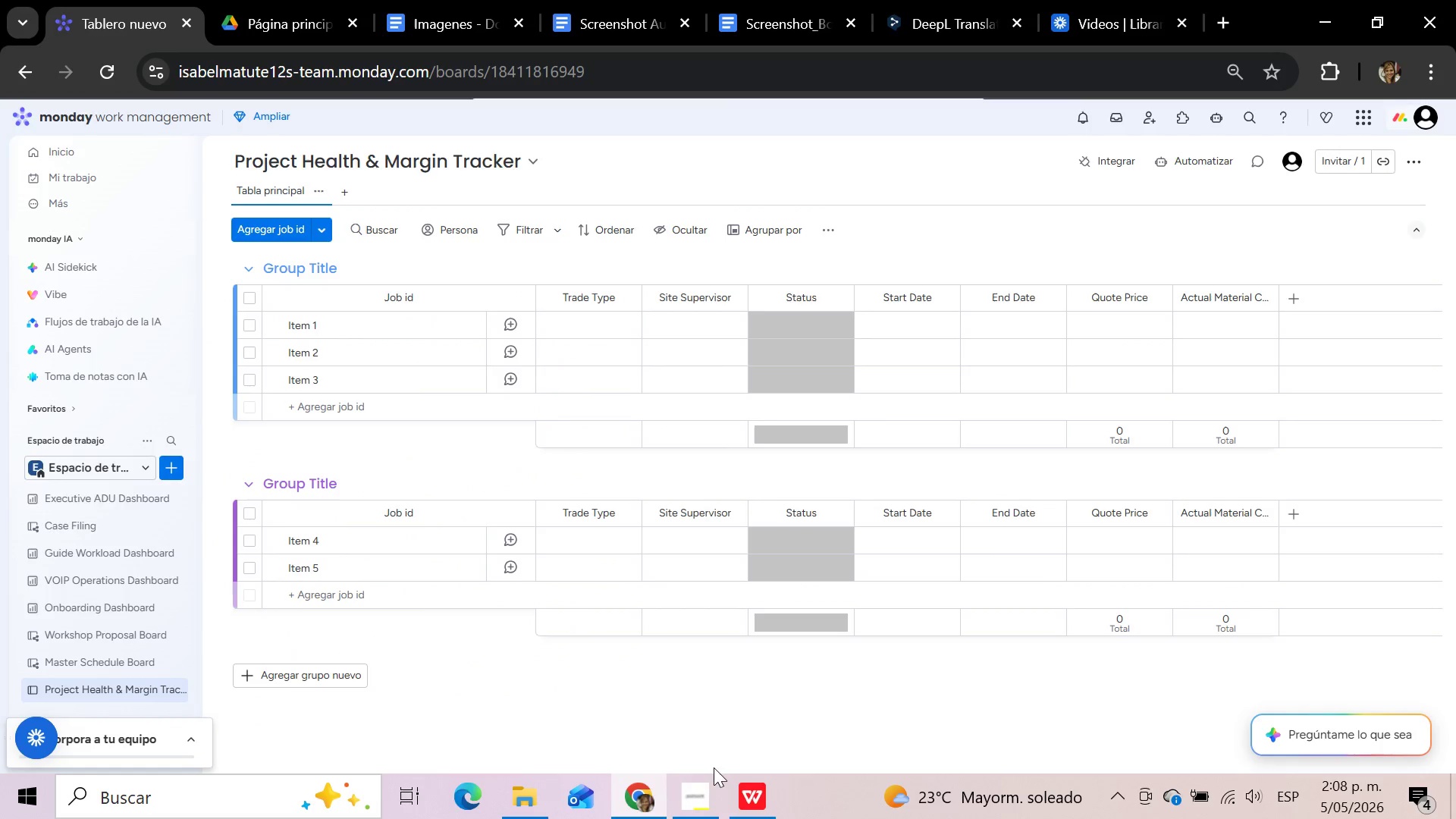 
left_click([708, 802])